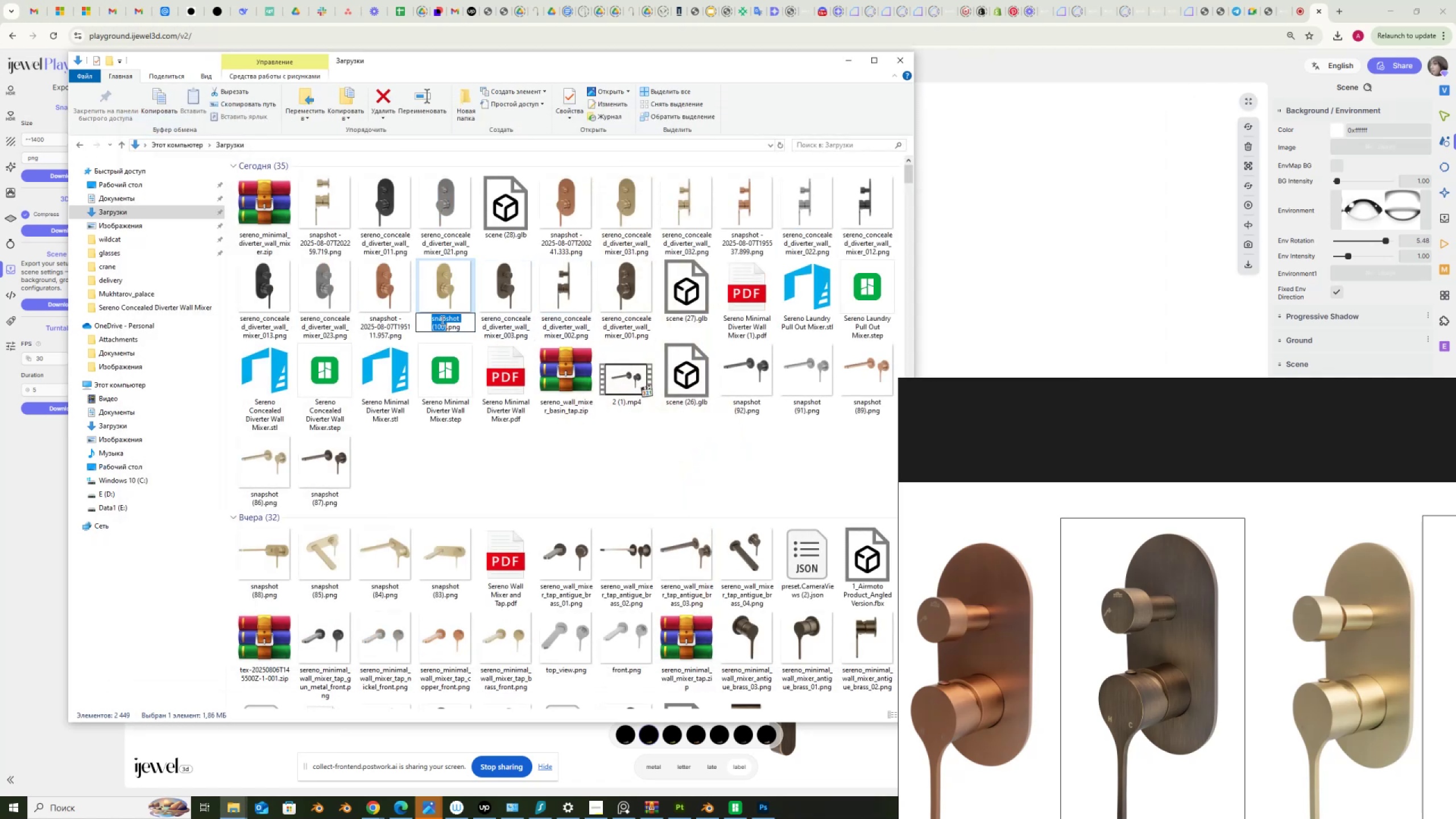 
key(Control+V)
 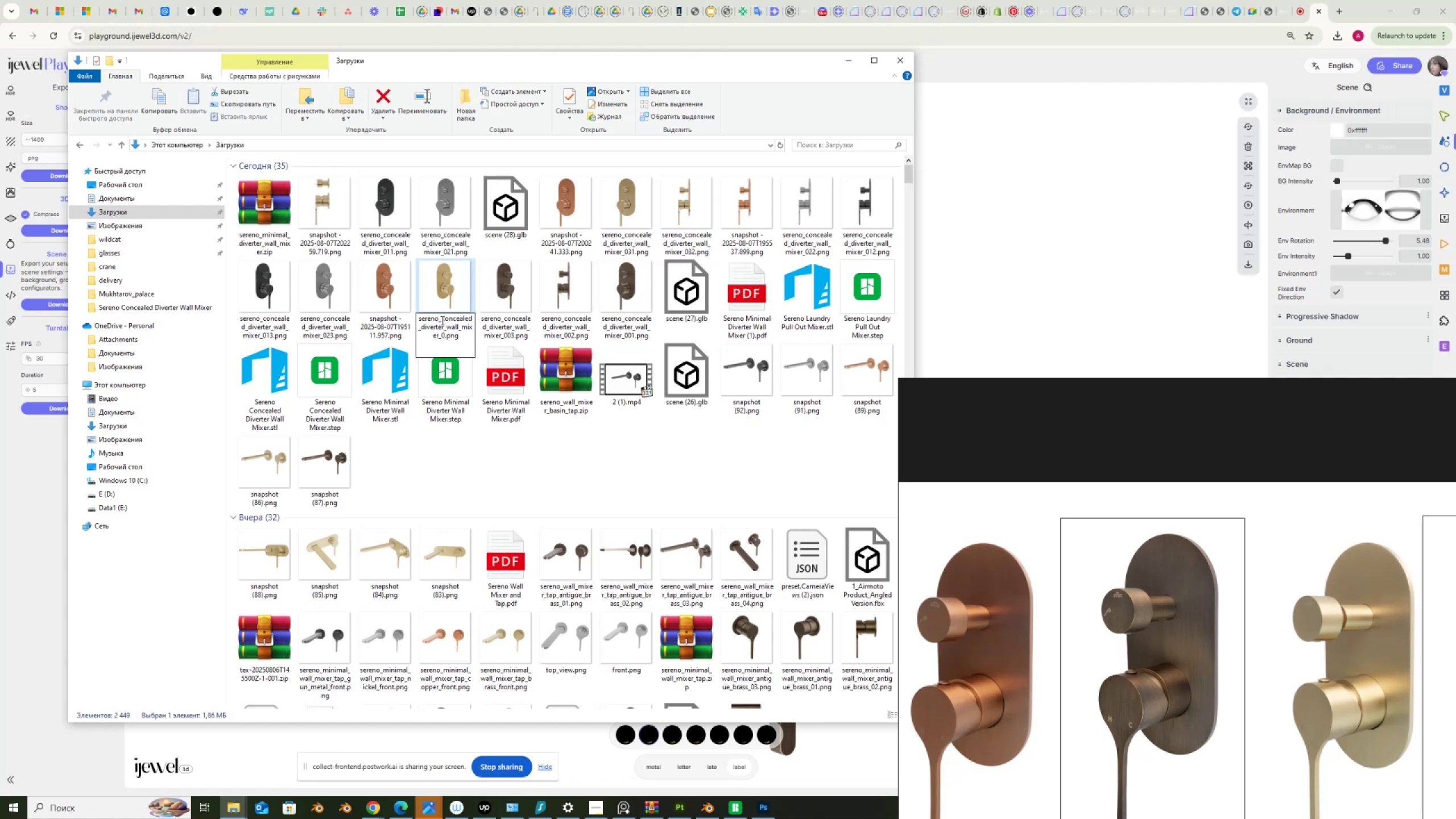 
key(Numpad3)
 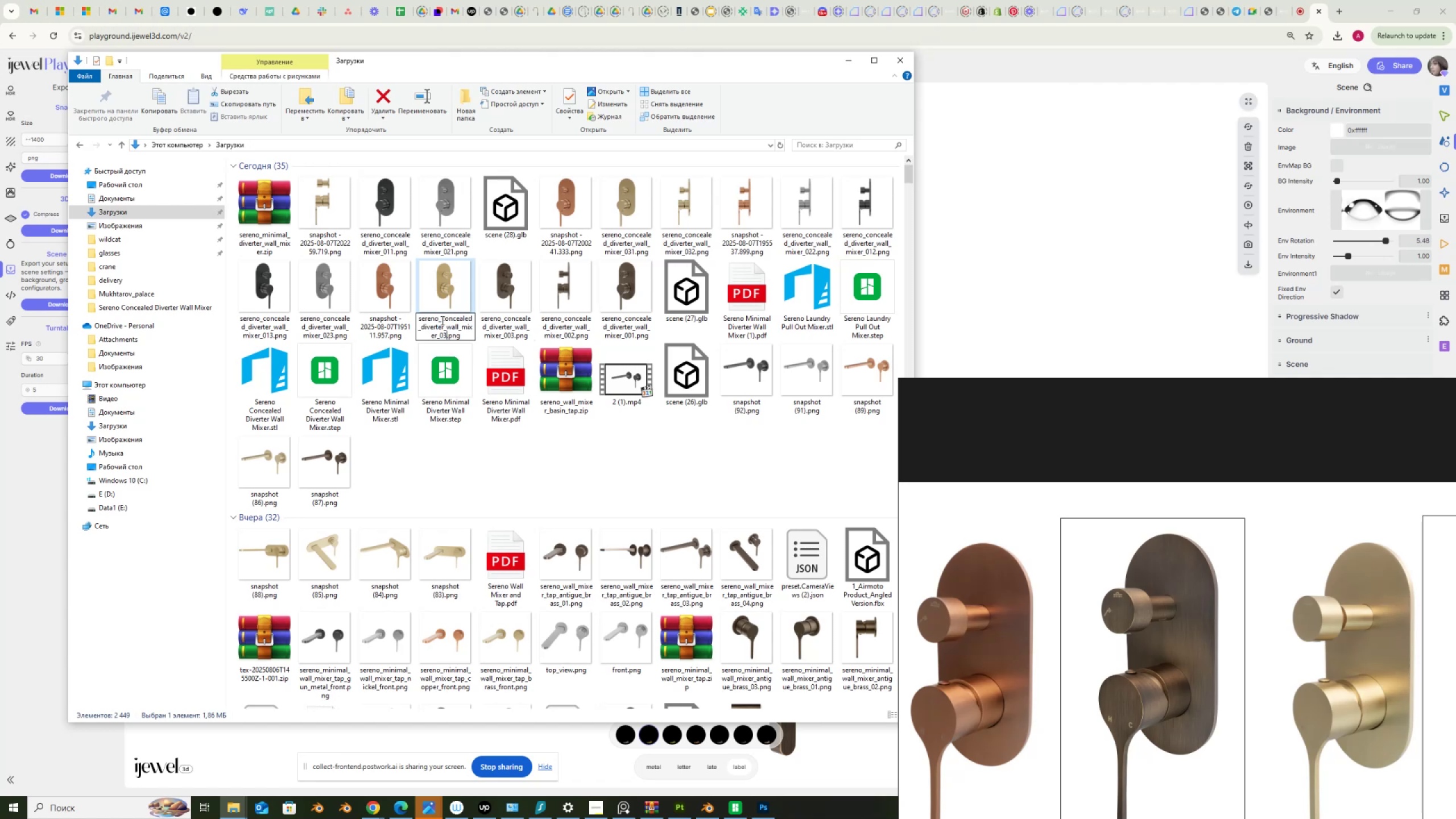 
key(Numpad3)
 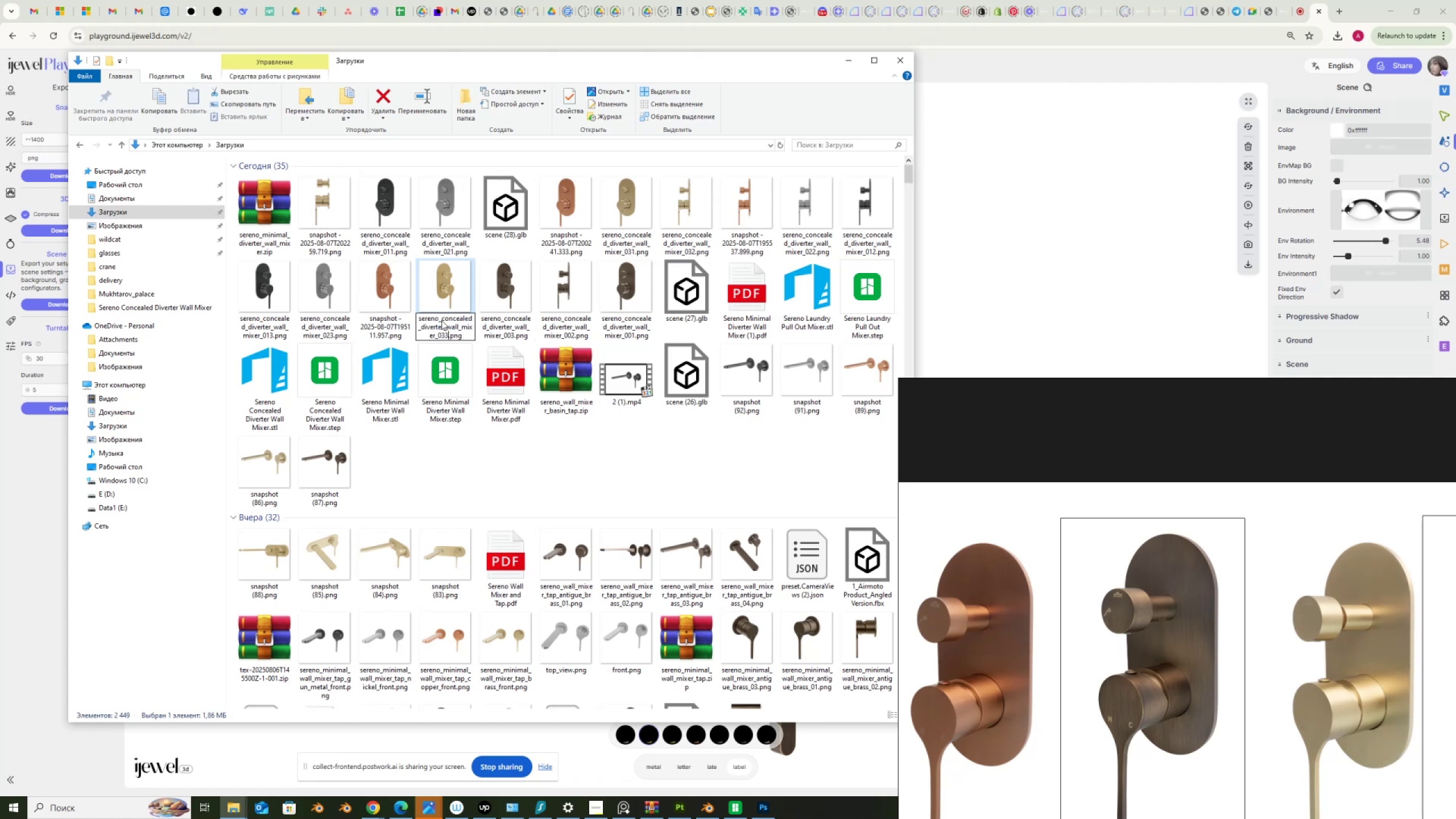 
key(NumpadEnter)
 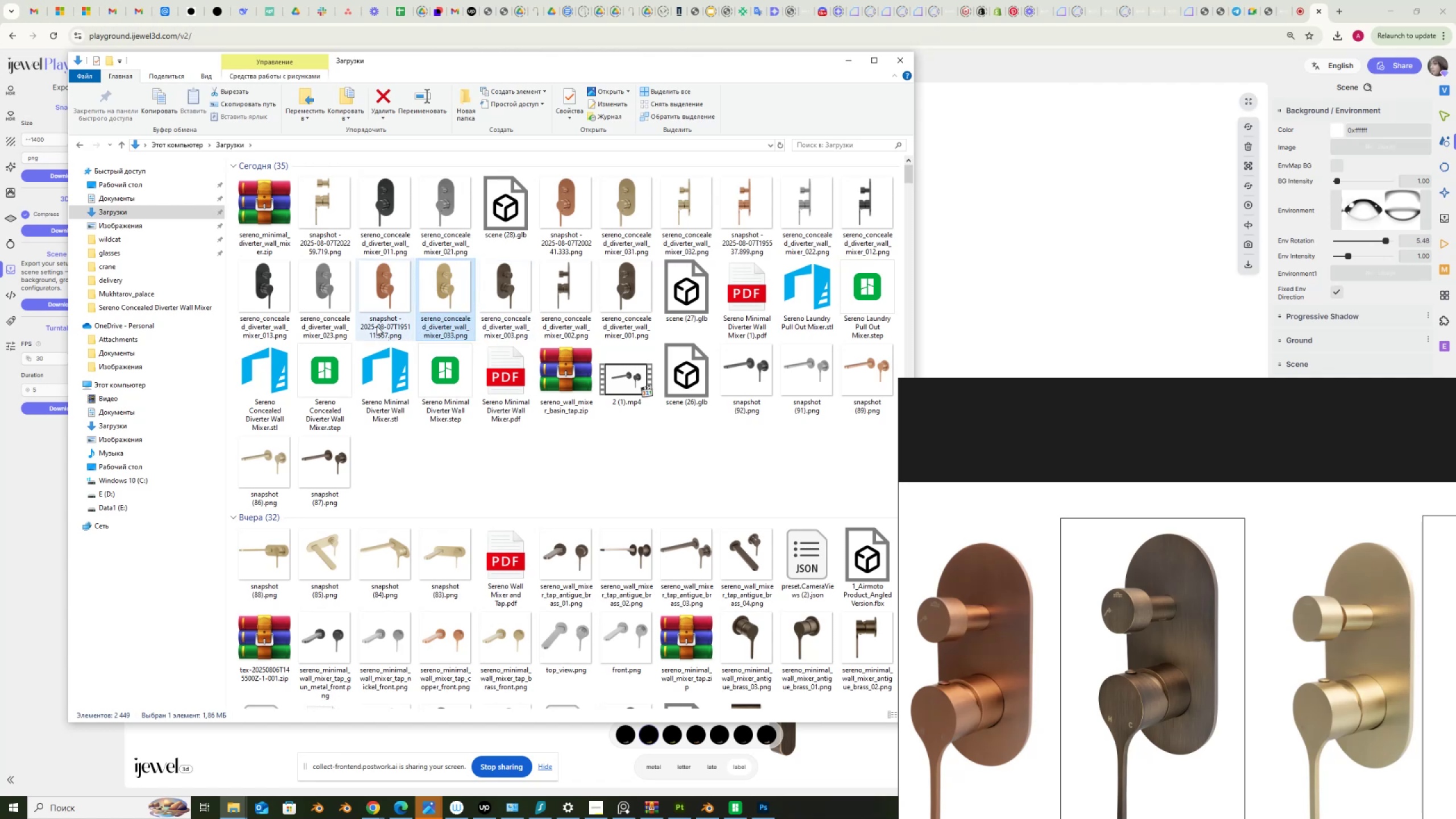 
left_click([560, 242])
 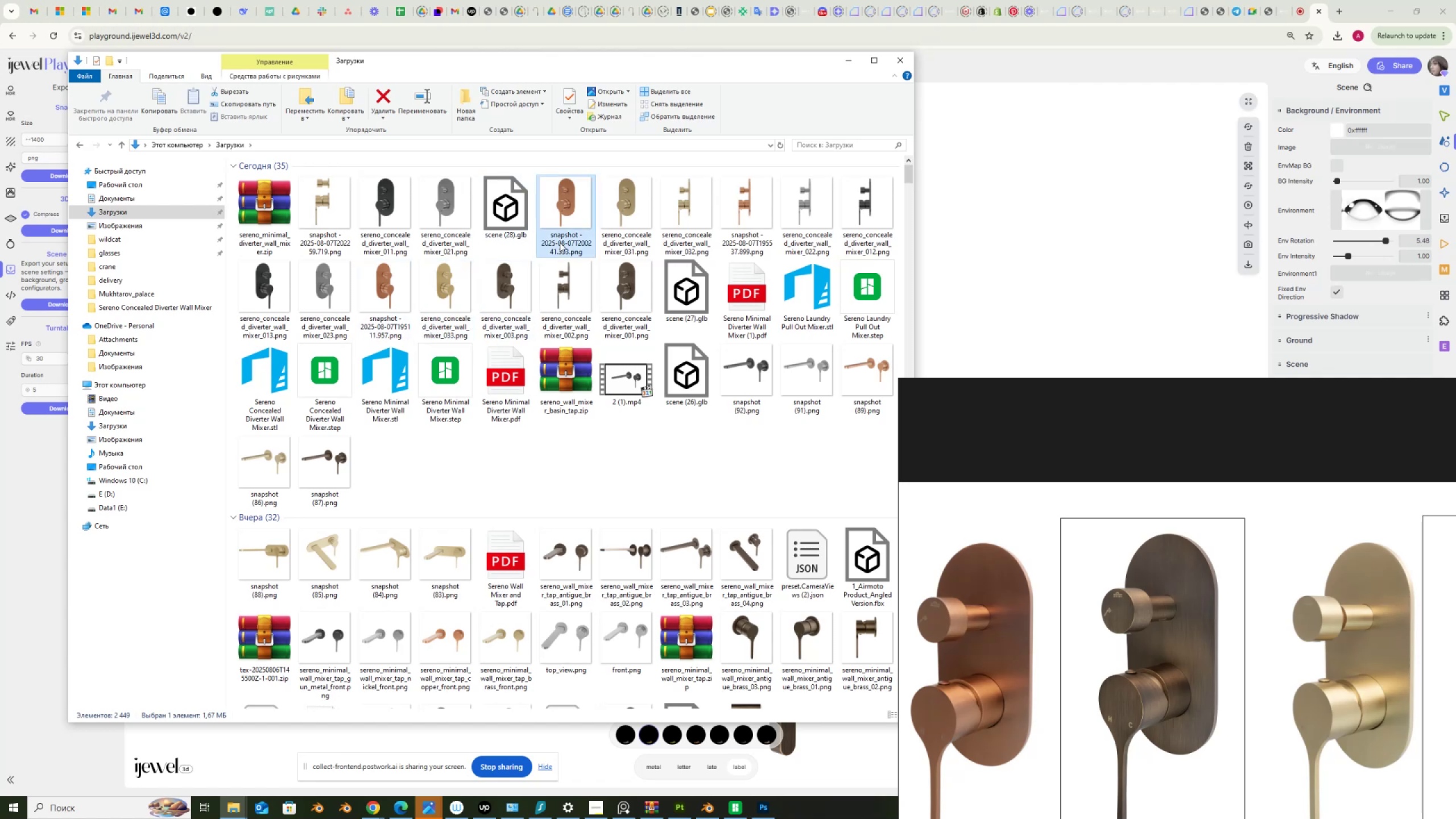 
left_click([560, 242])
 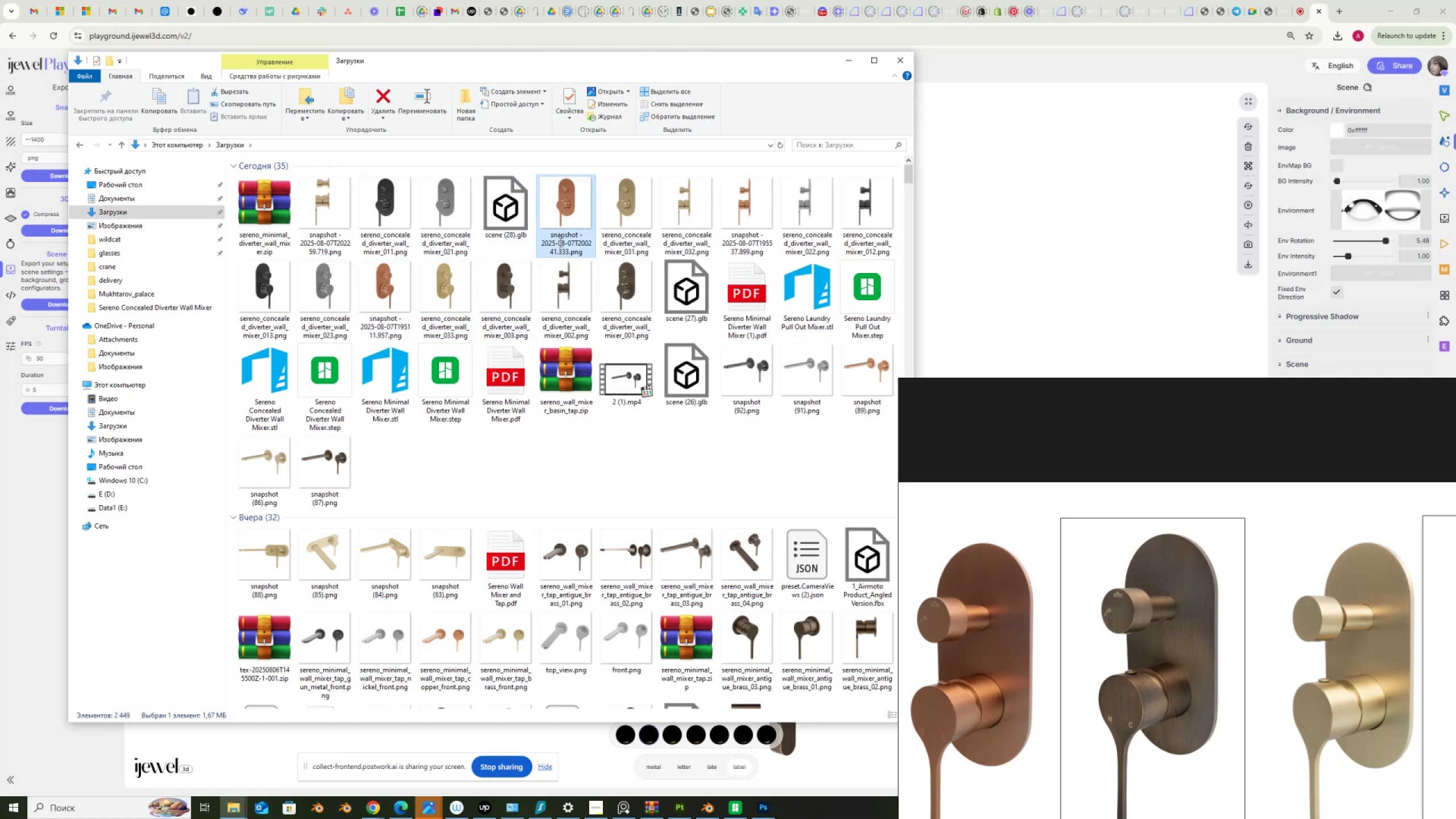 
key(Control+V)
 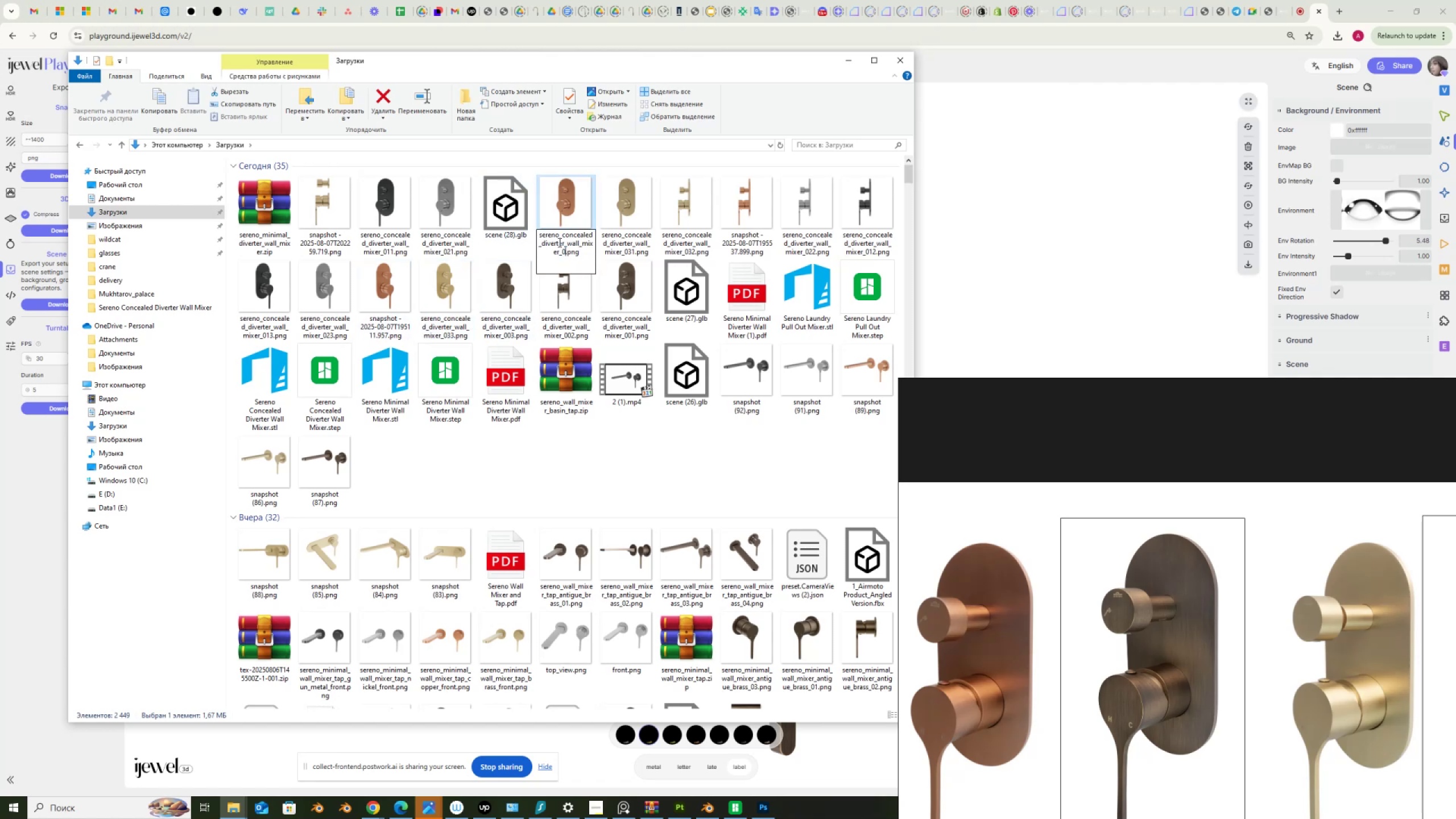 
key(Numpad4)
 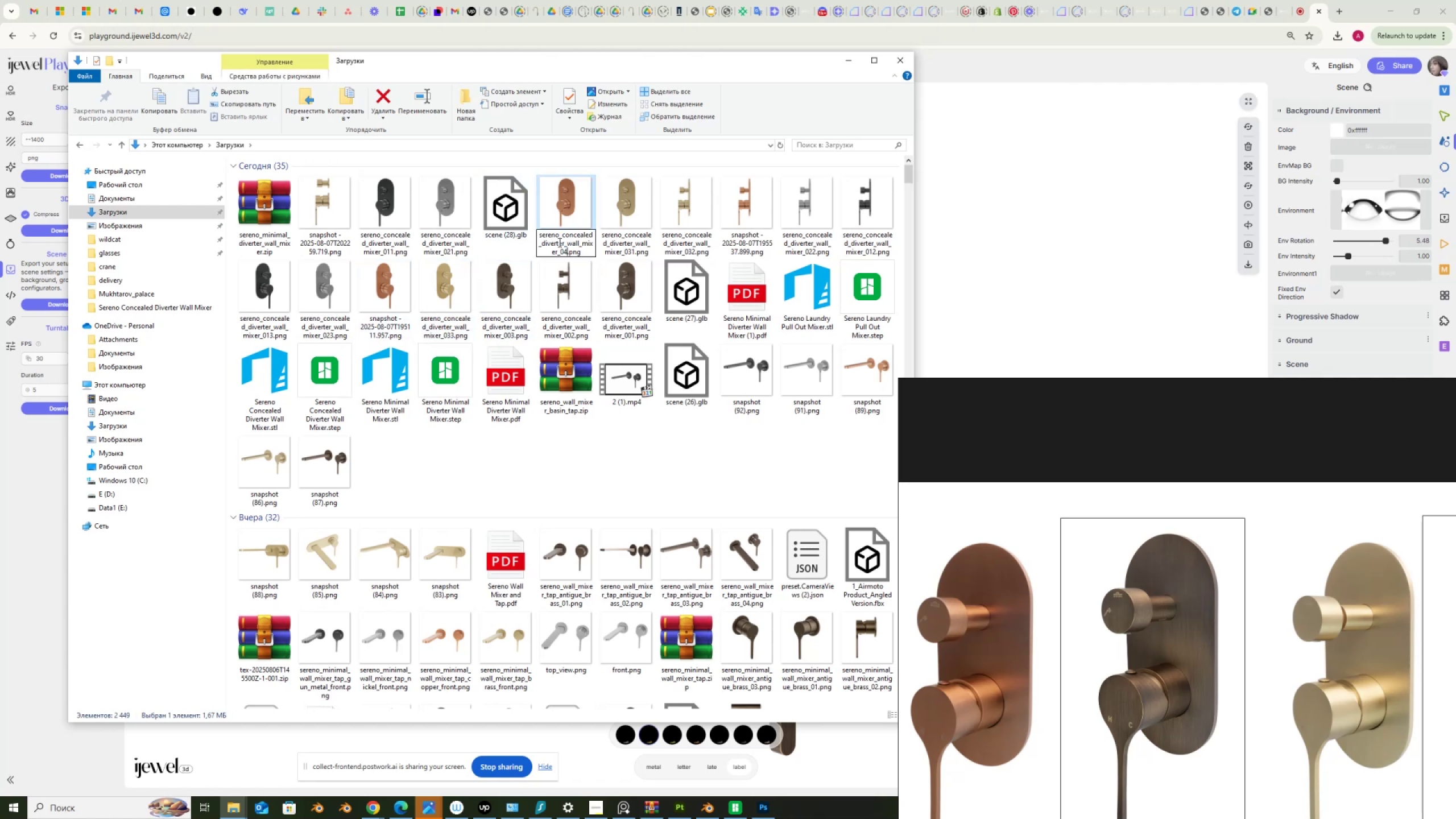 
key(Numpad1)
 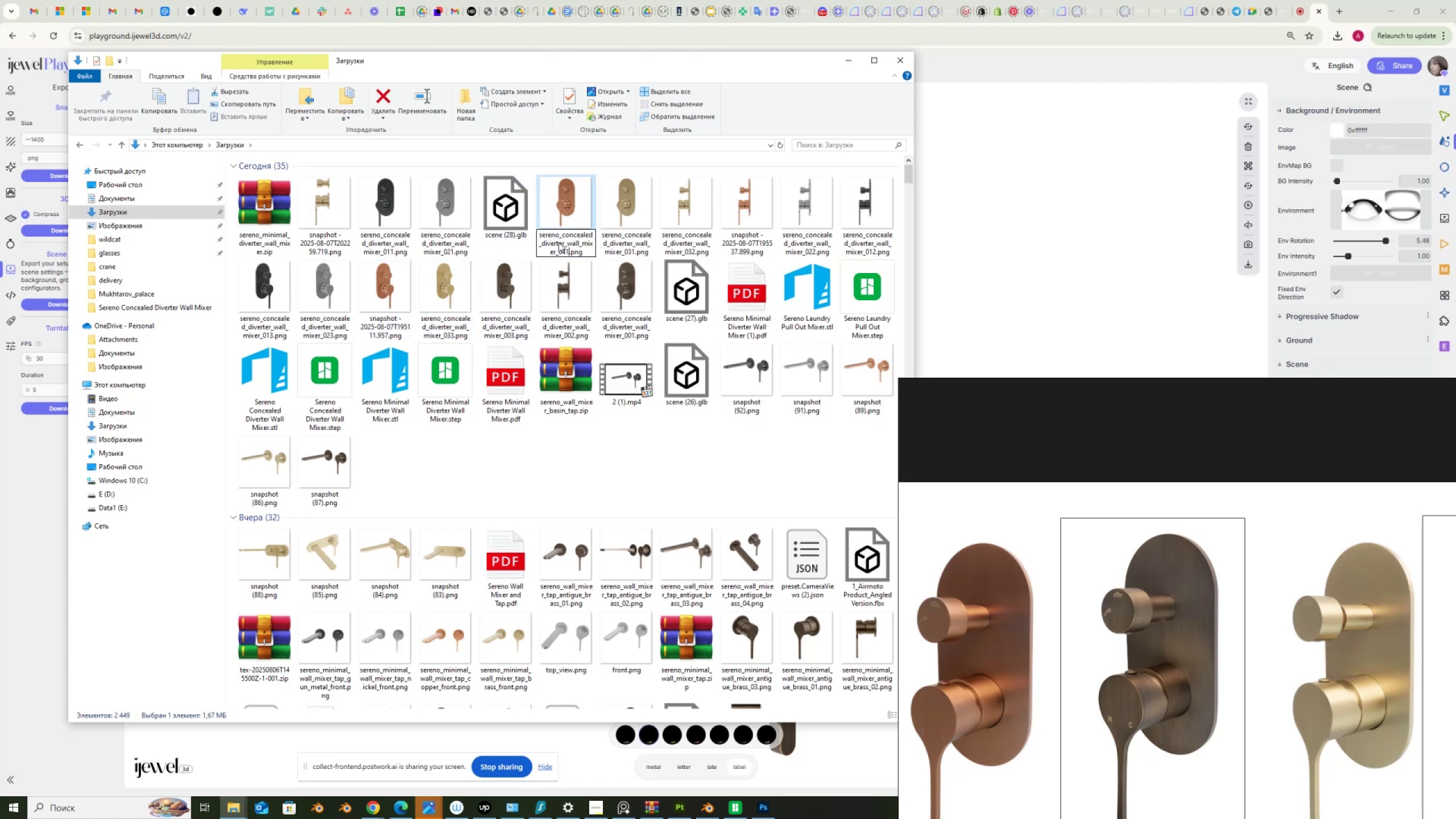 
key(NumpadEnter)
 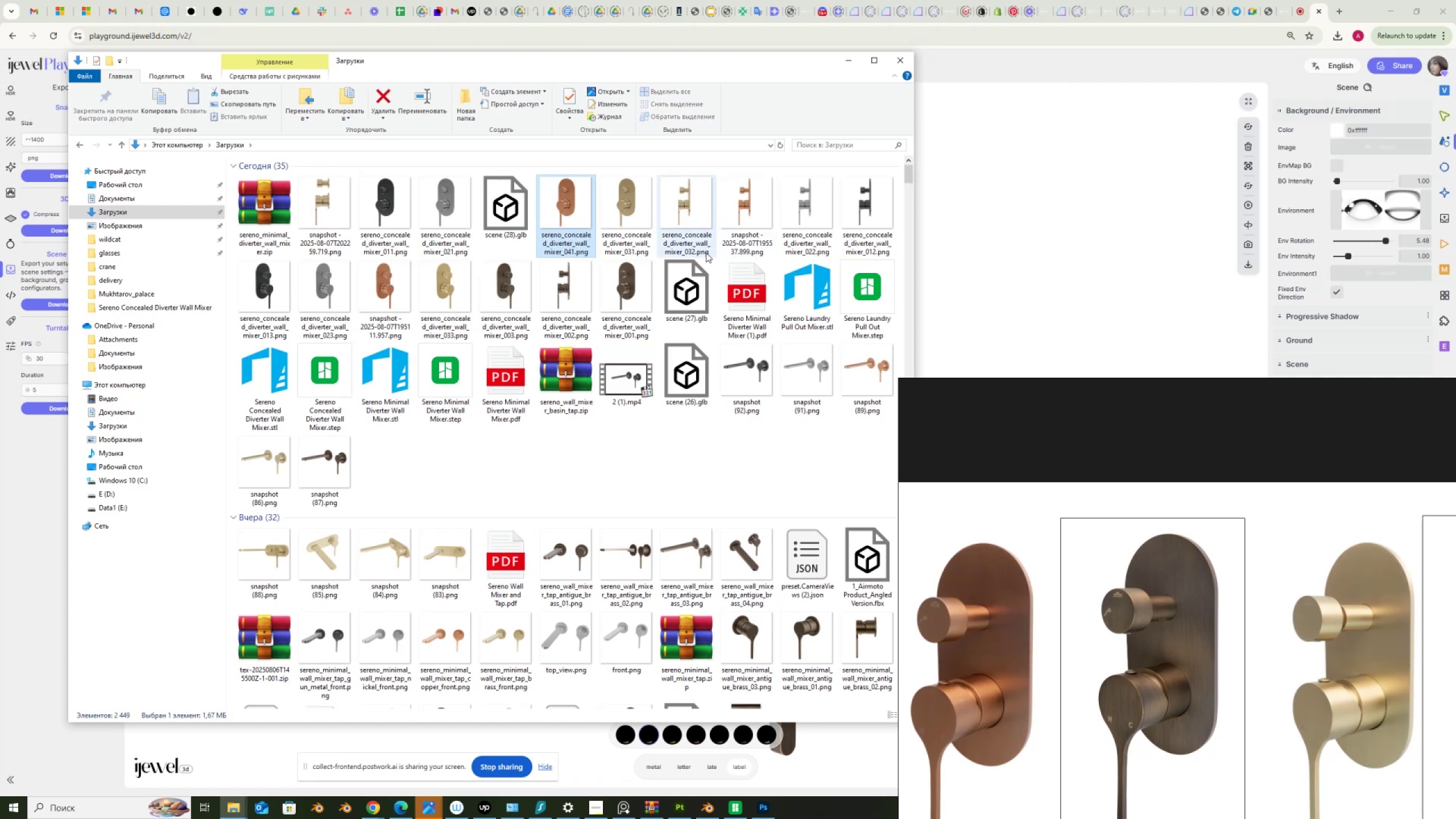 
left_click([748, 235])
 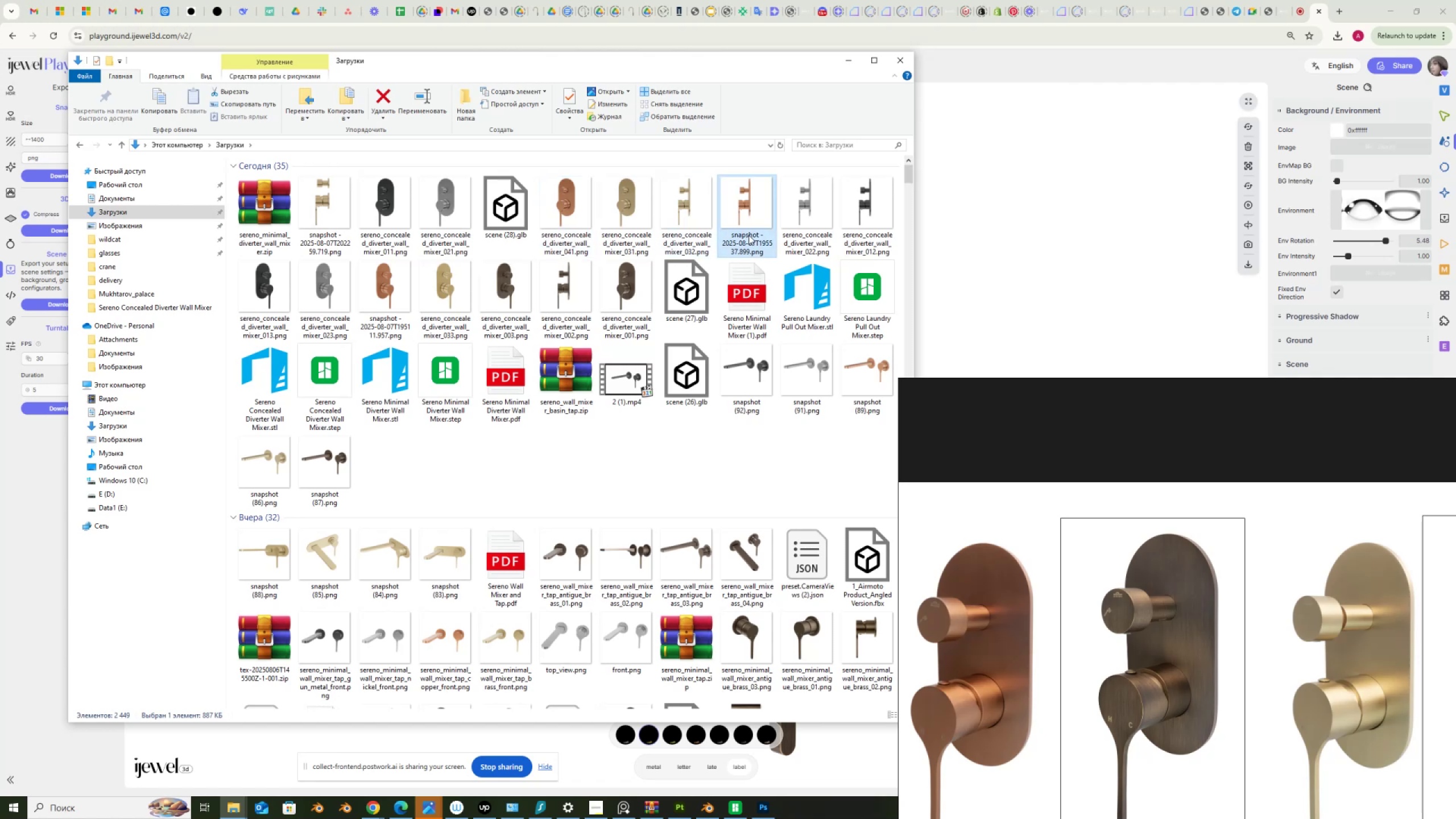 
left_click([748, 235])
 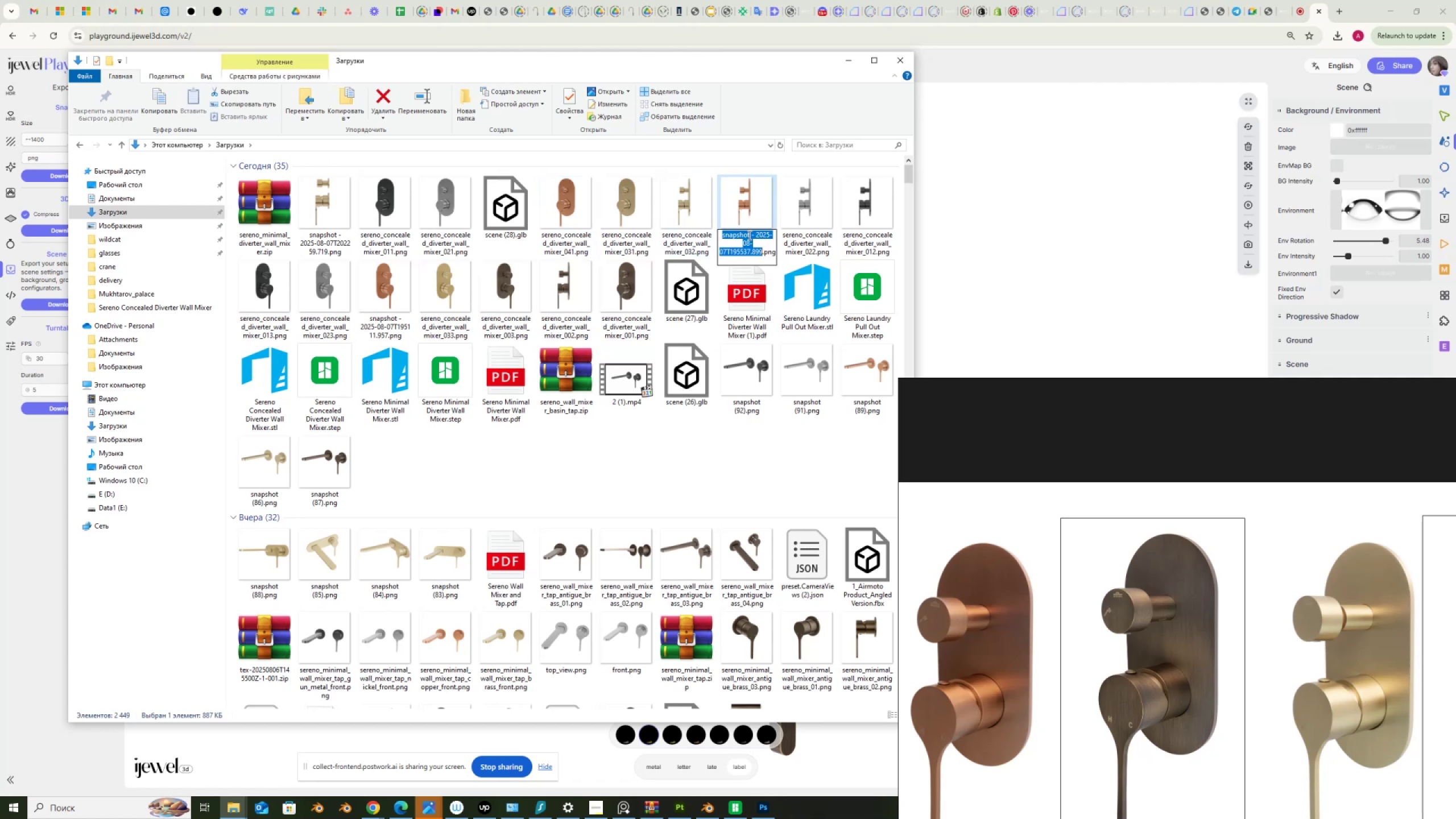 
key(Control+V)
 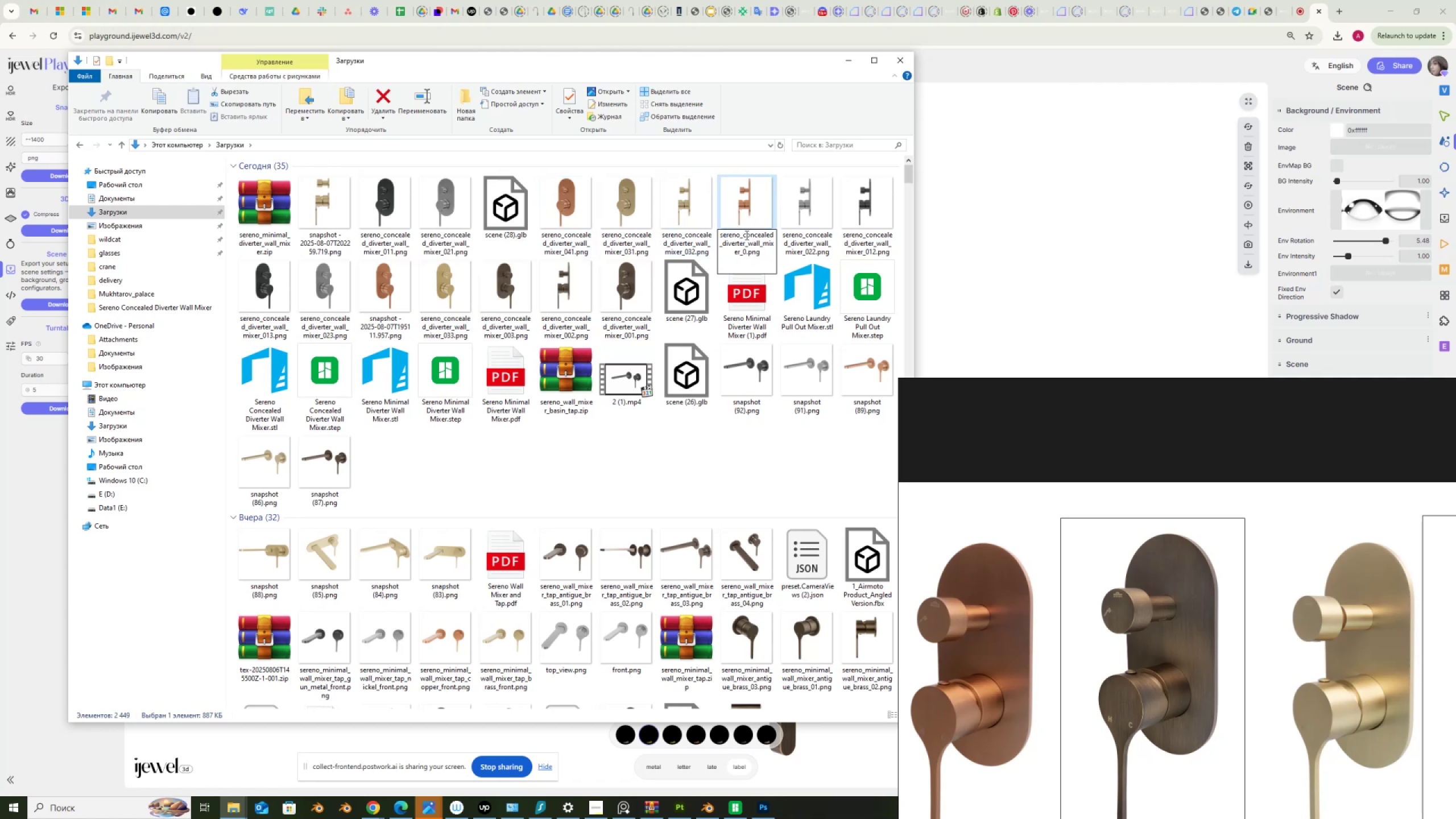 
key(Numpad4)
 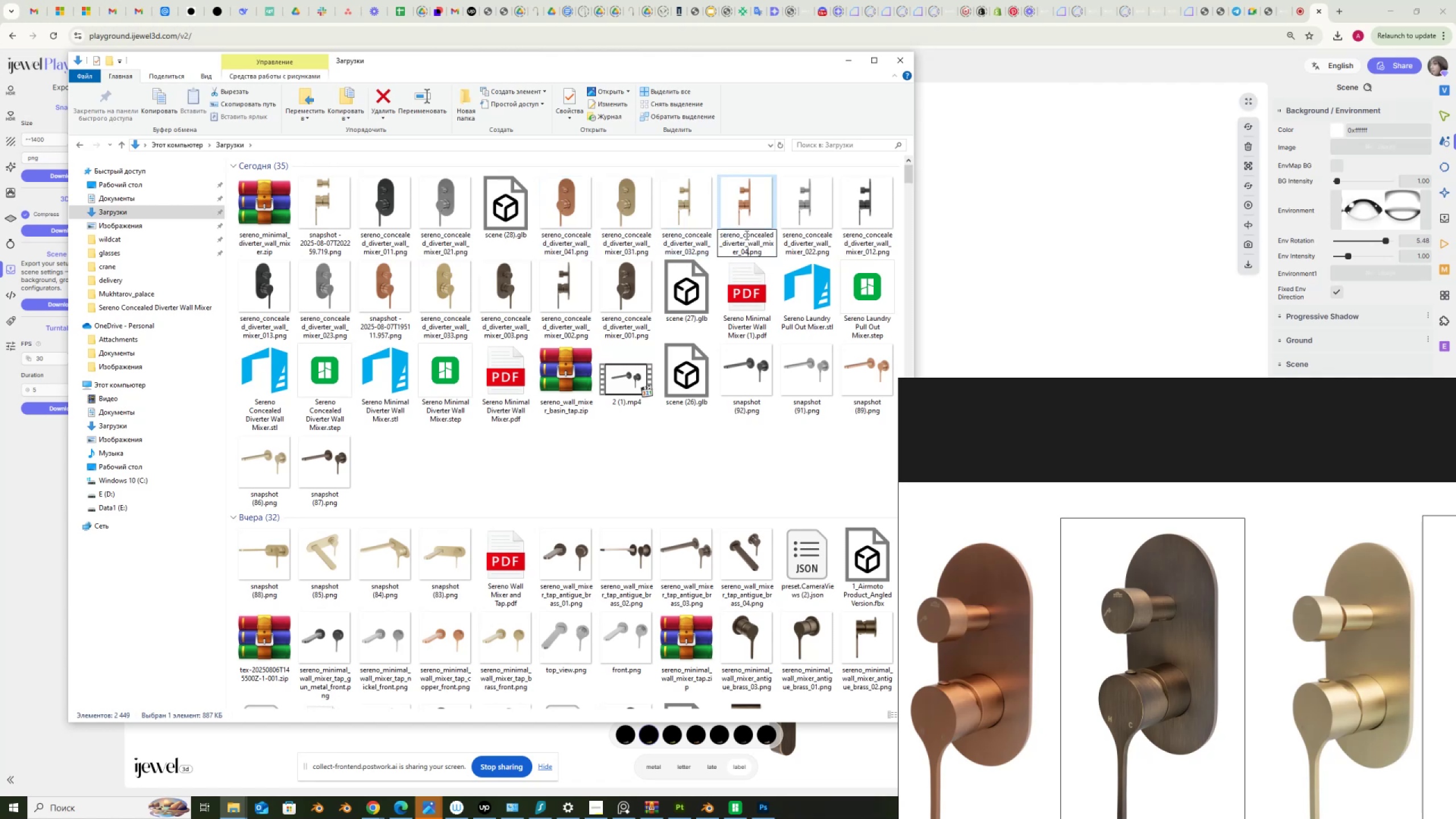 
key(Numpad2)
 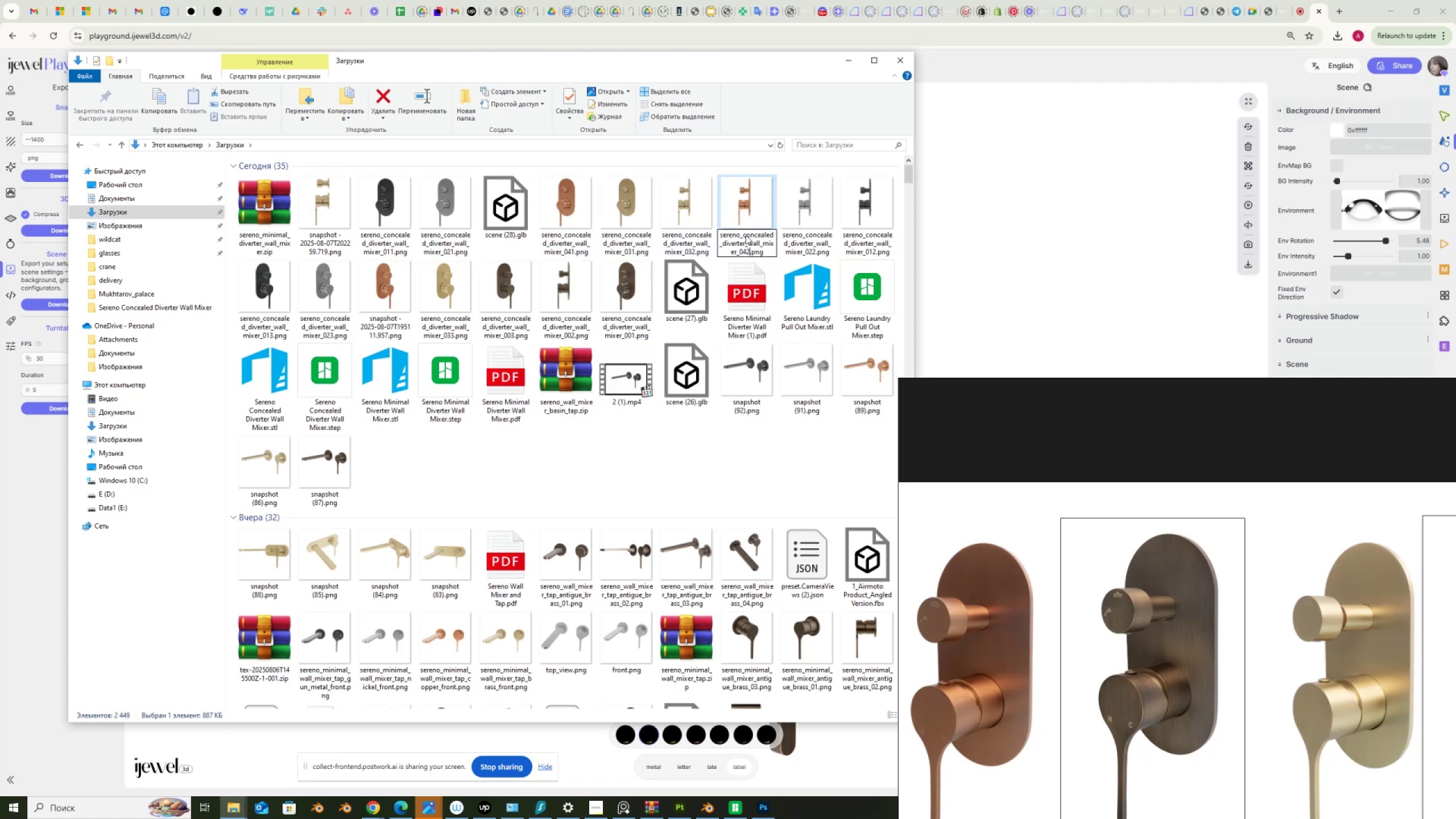 
key(NumpadEnter)
 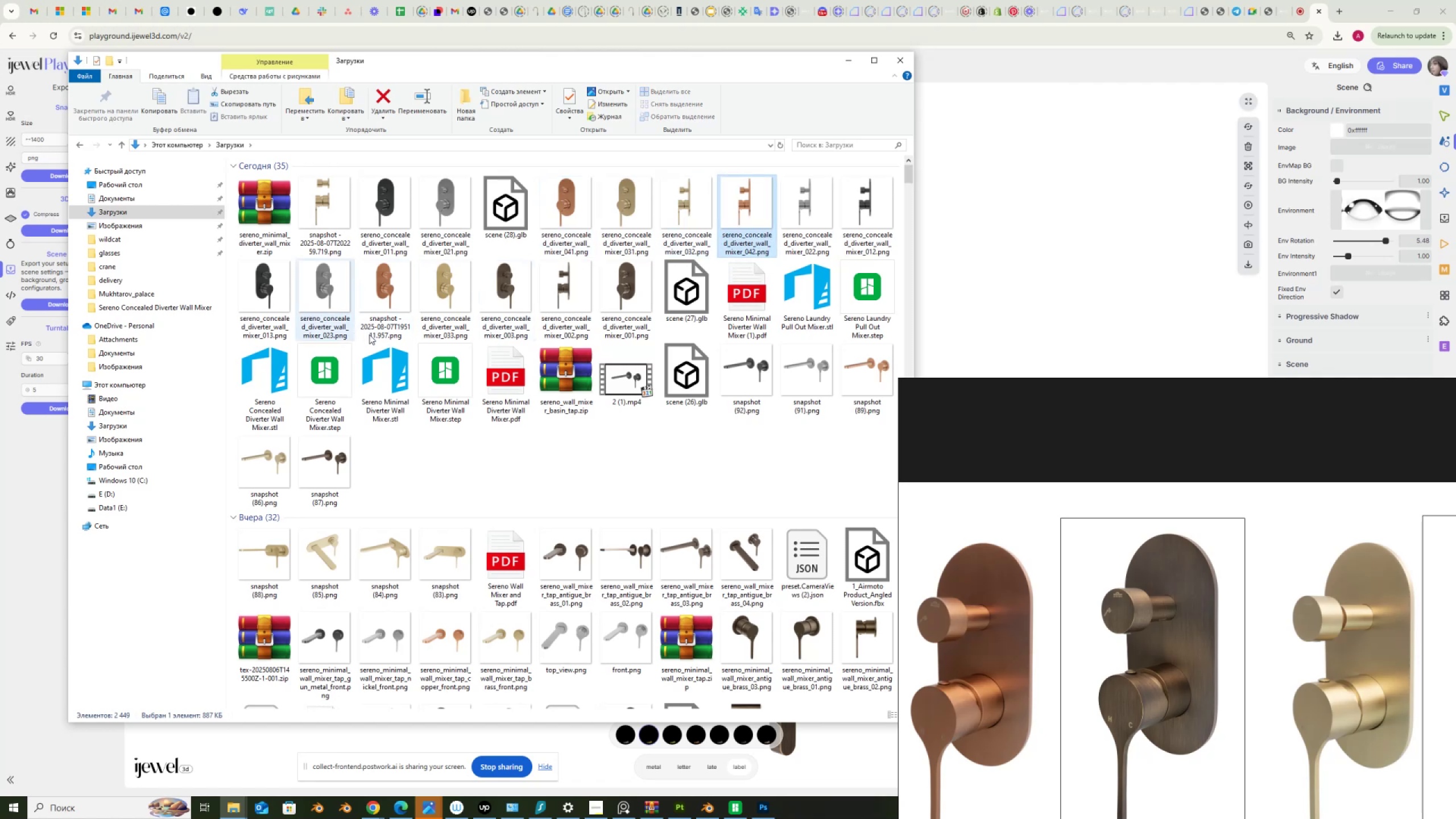 
left_click([385, 322])
 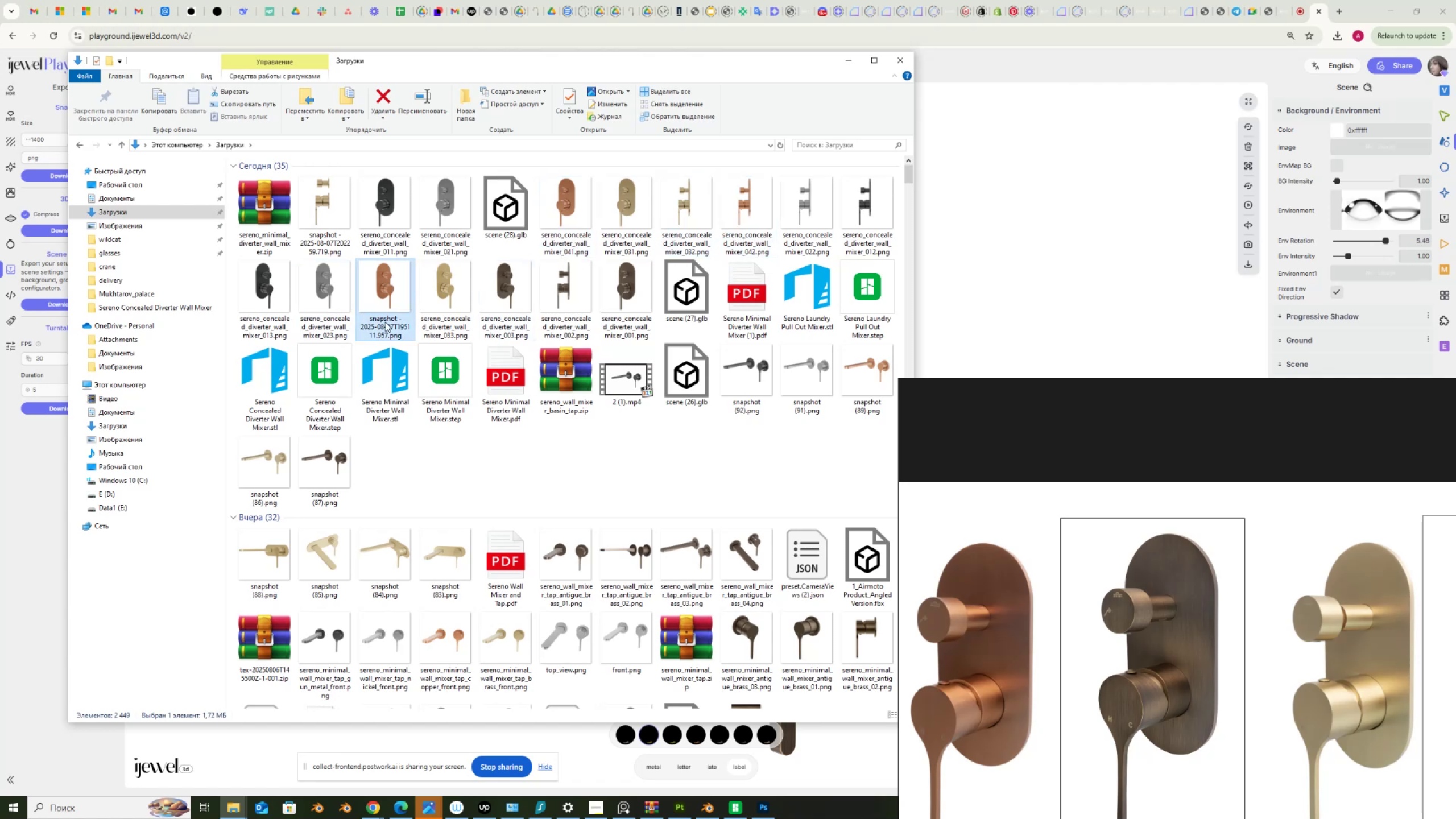 
left_click([385, 322])
 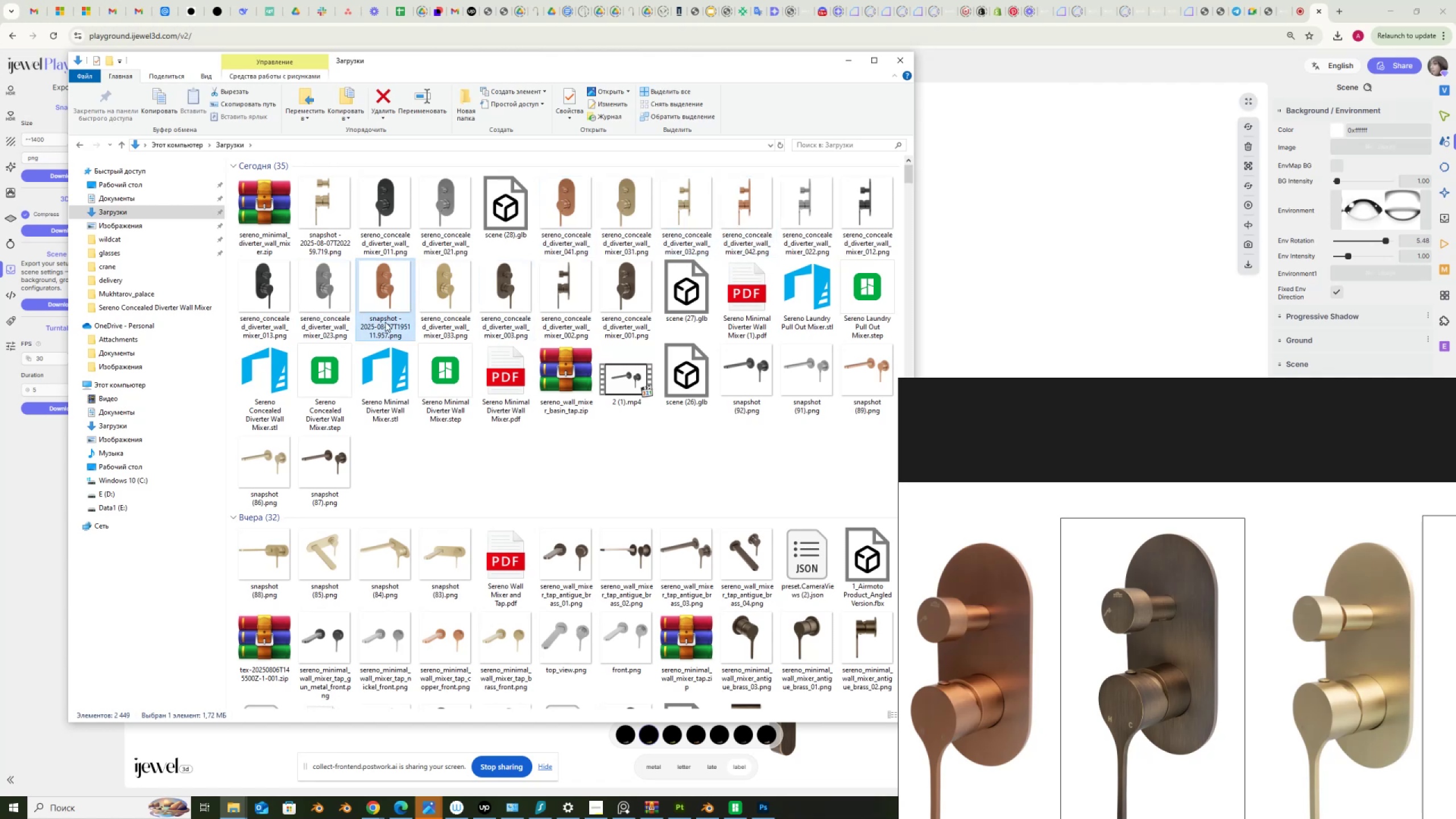 
key(Control+V)
 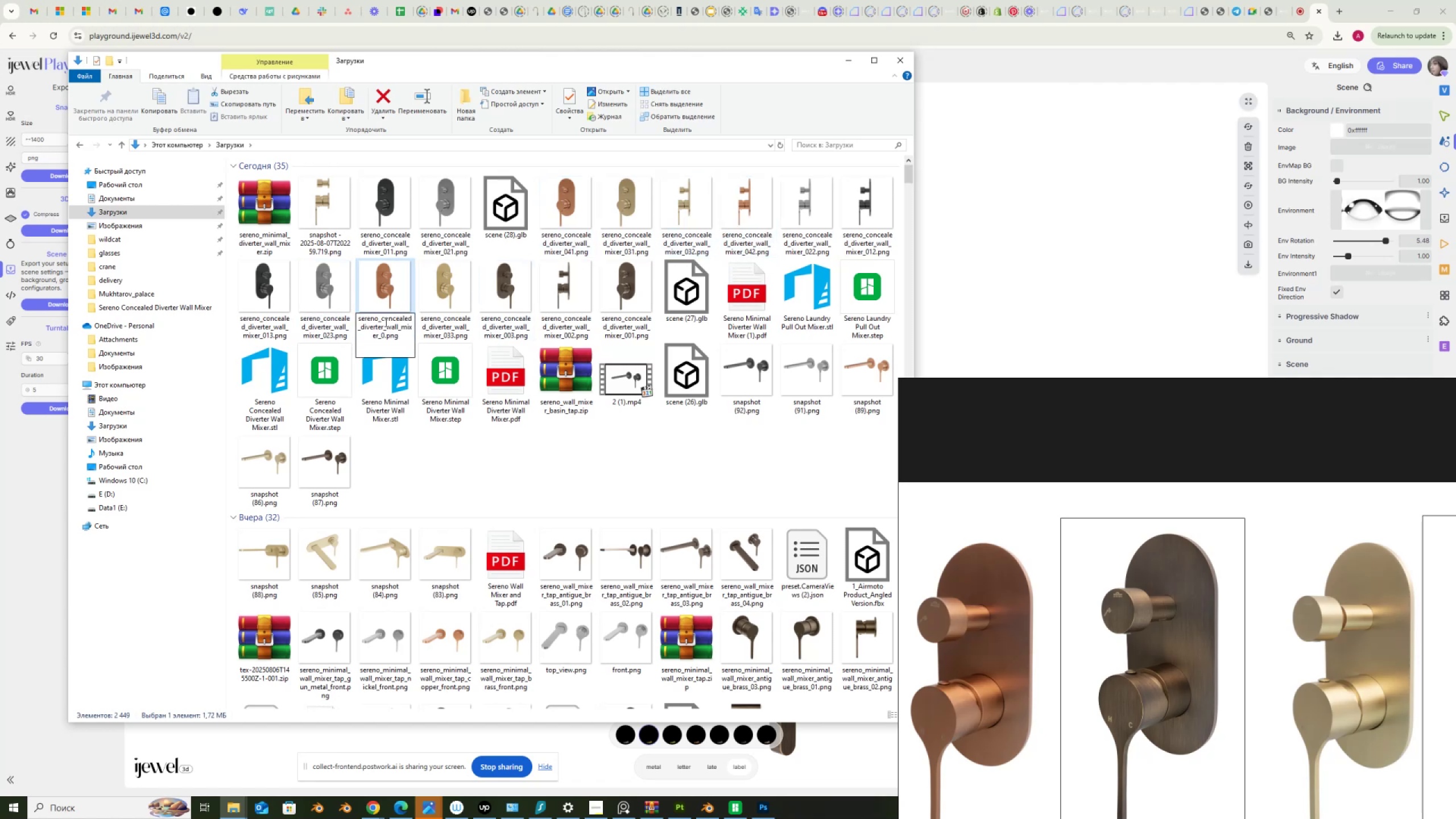 
key(Numpad4)
 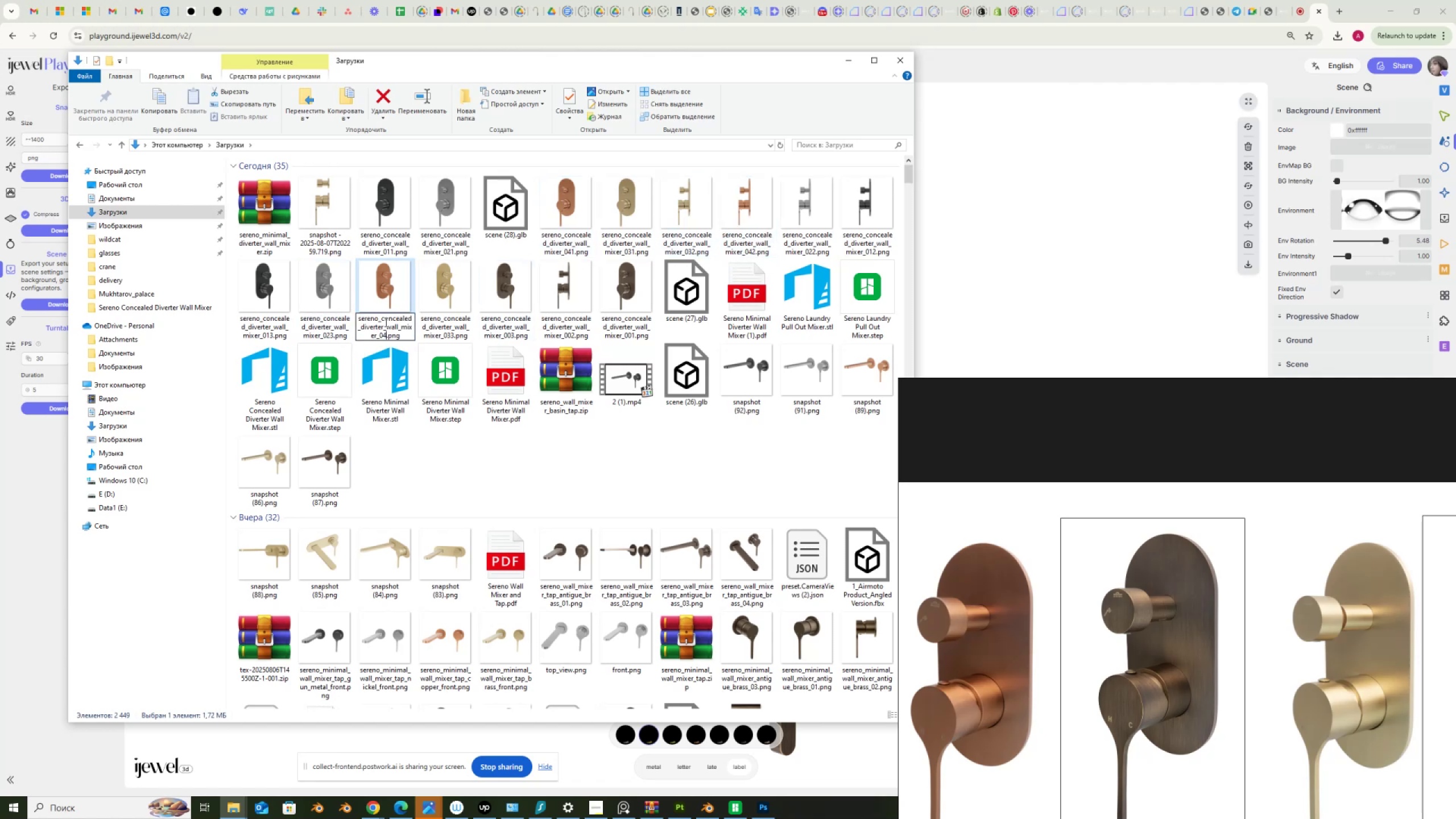 
key(Numpad3)
 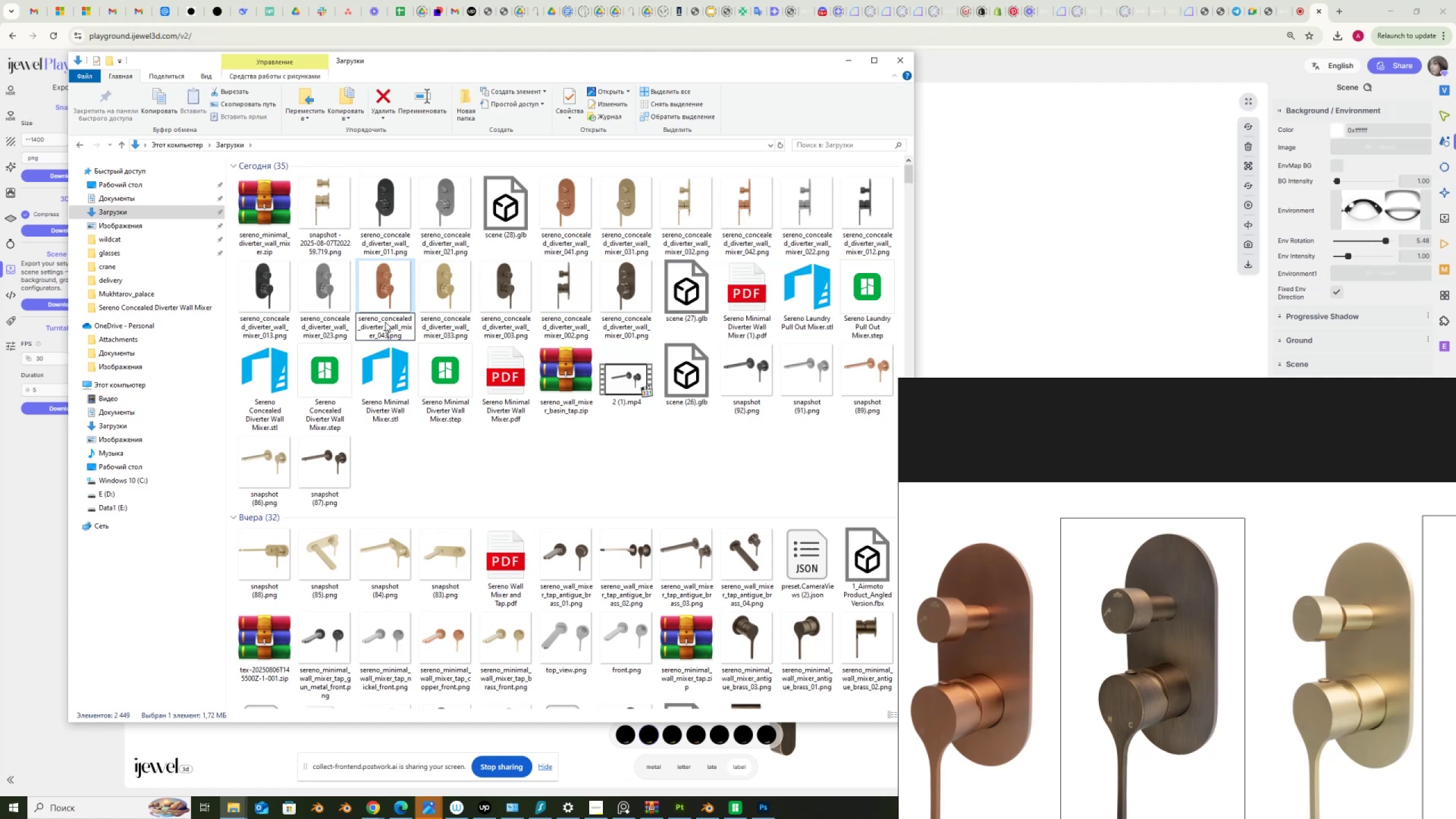 
key(NumpadEnter)
 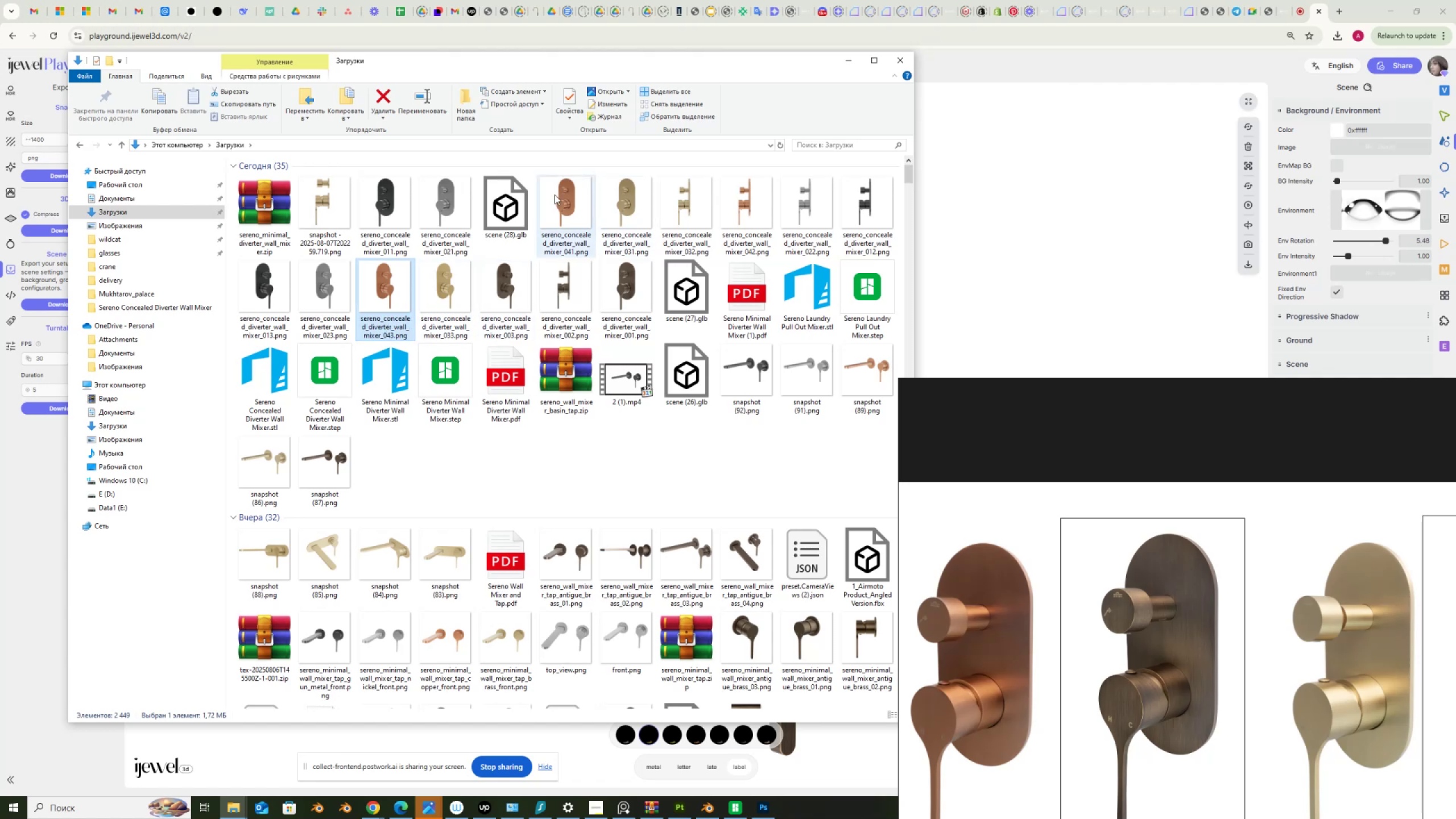 
left_click([568, 201])
 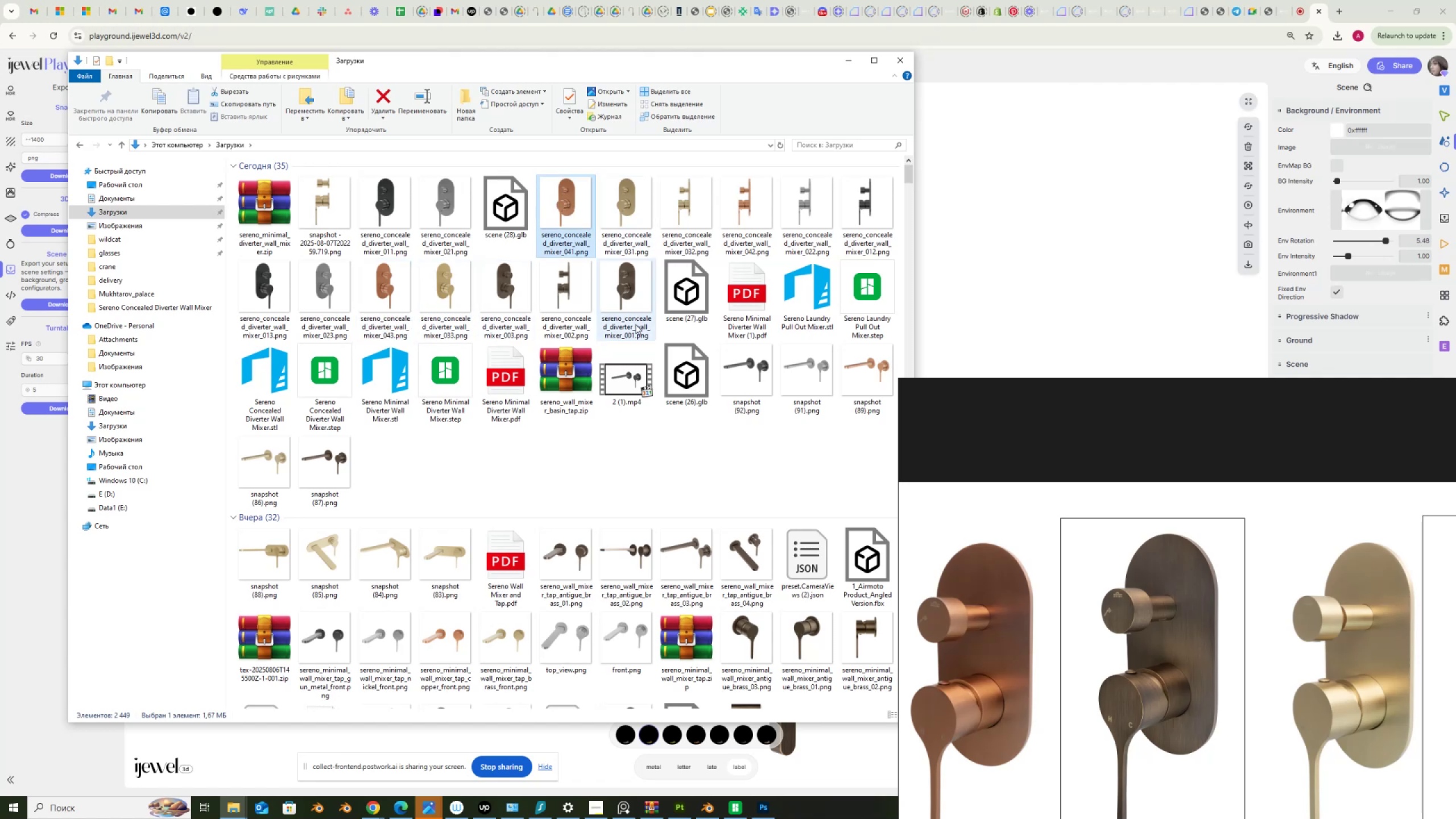 
hold_key(key=ShiftLeft, duration=0.57)
left_click([632, 328])
 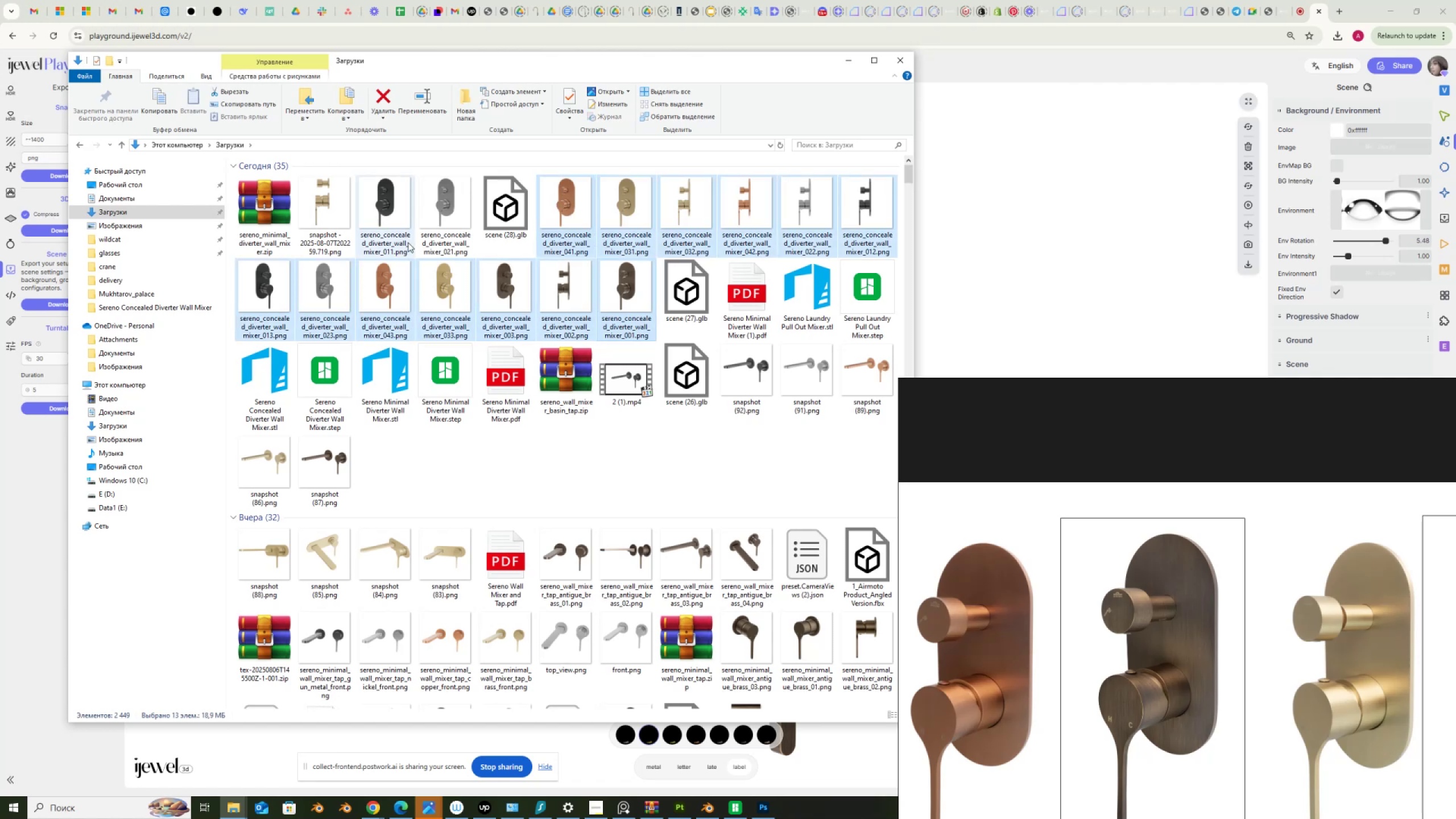 
hold_key(key=ControlLeft, duration=1.5)
left_click([383, 234])
 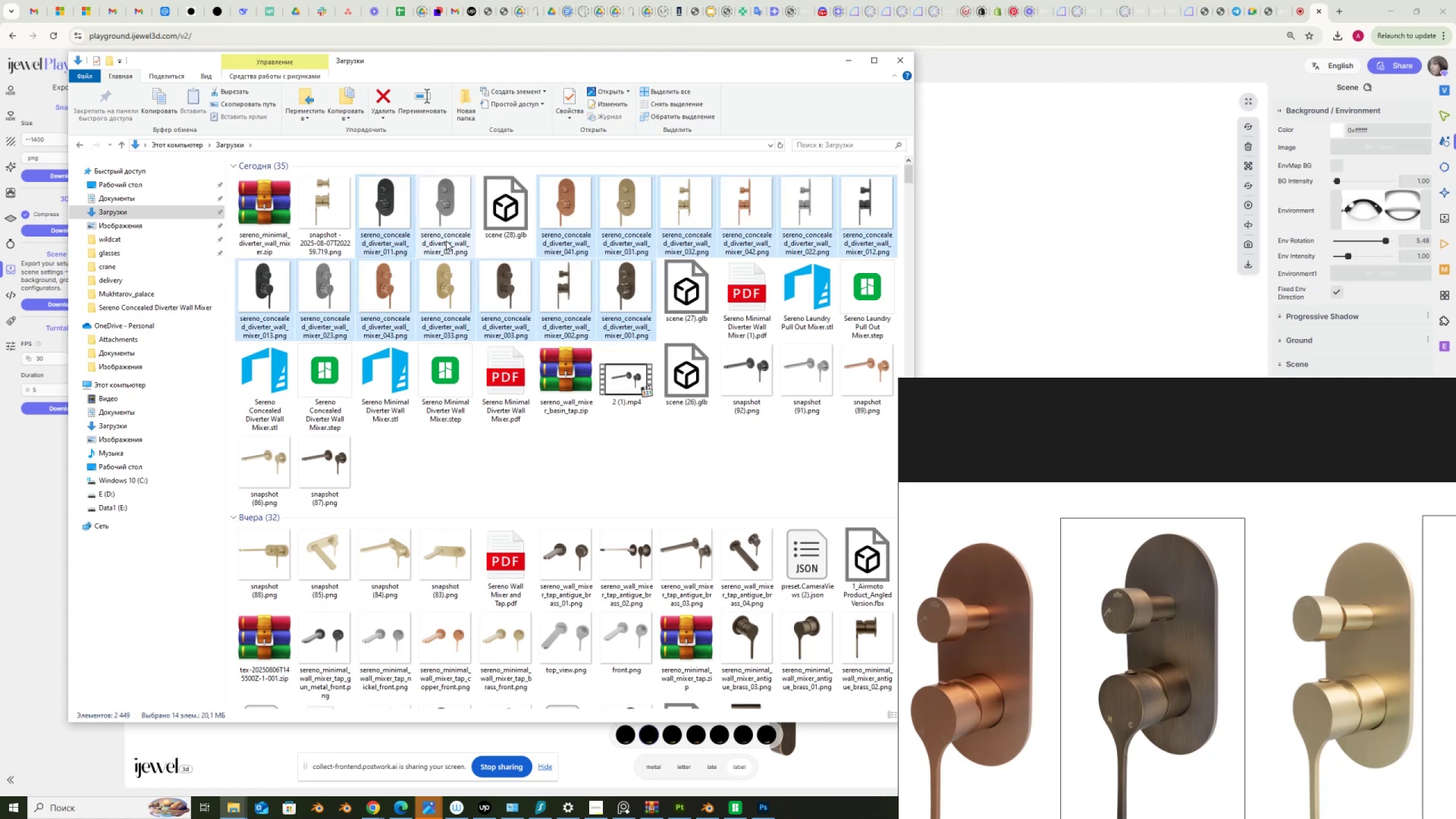 
left_click([446, 241])
 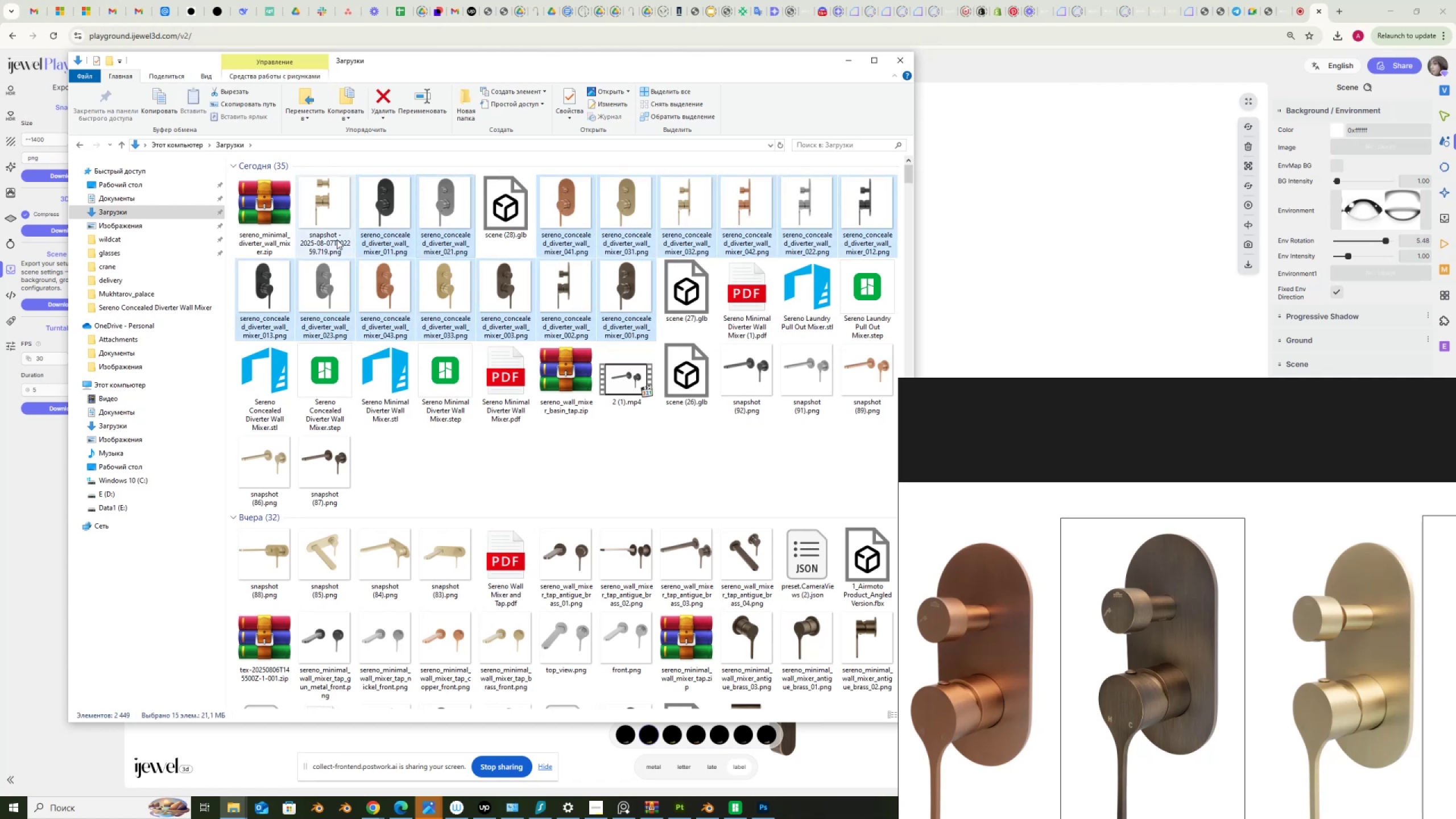 
key(Control+ControlLeft)
 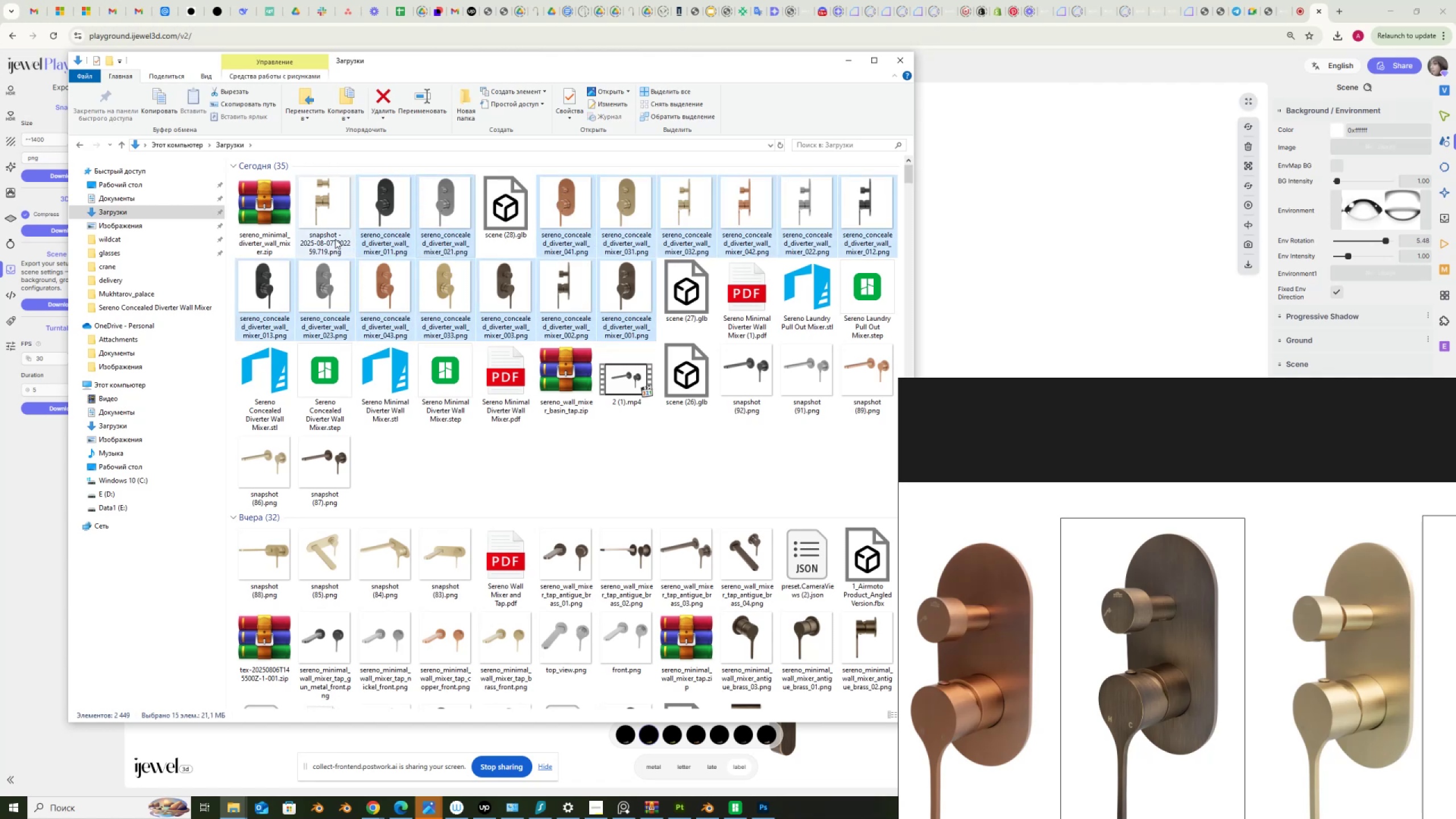 
key(Control+ControlLeft)
 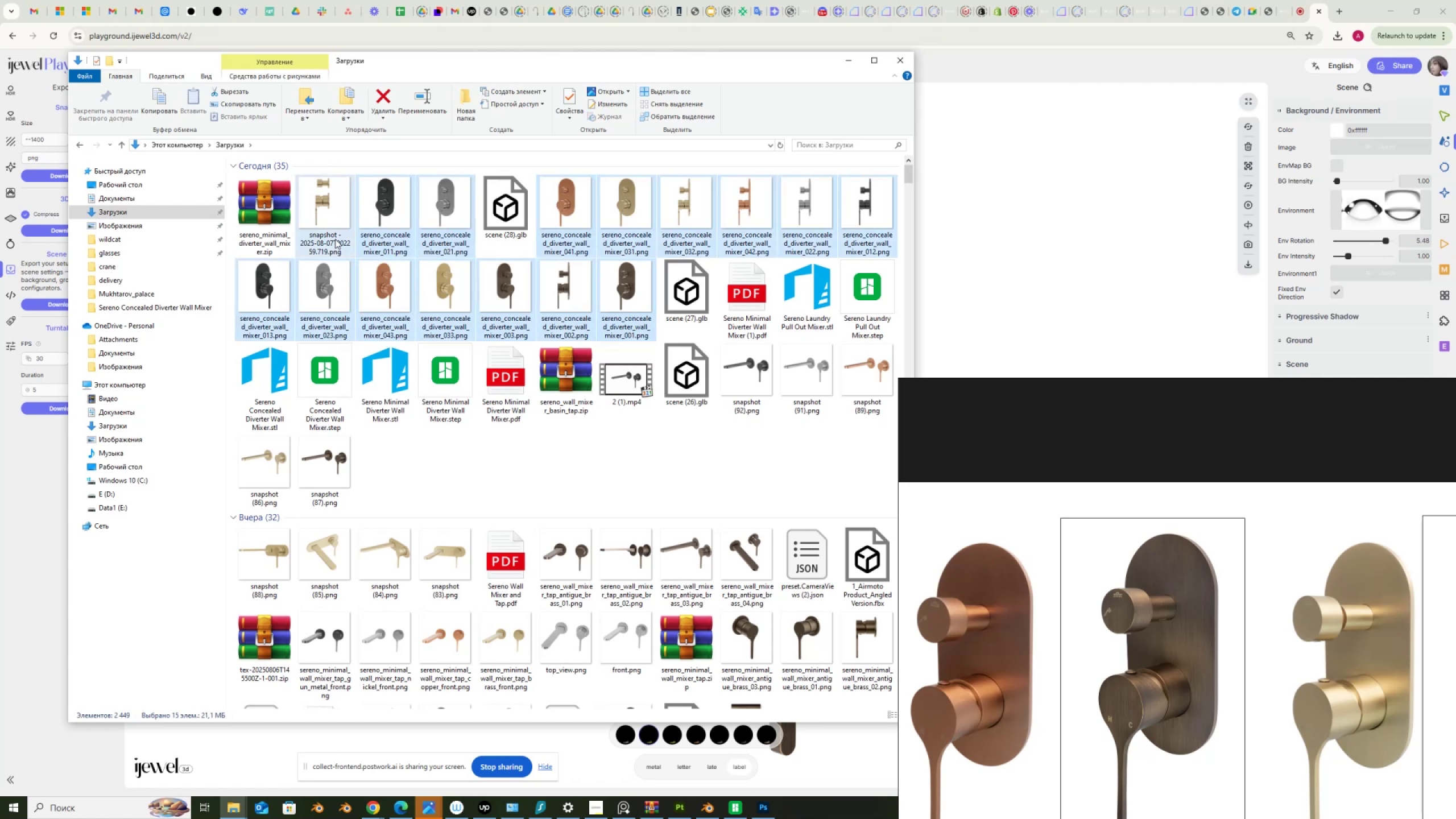 
key(Control+ControlLeft)
 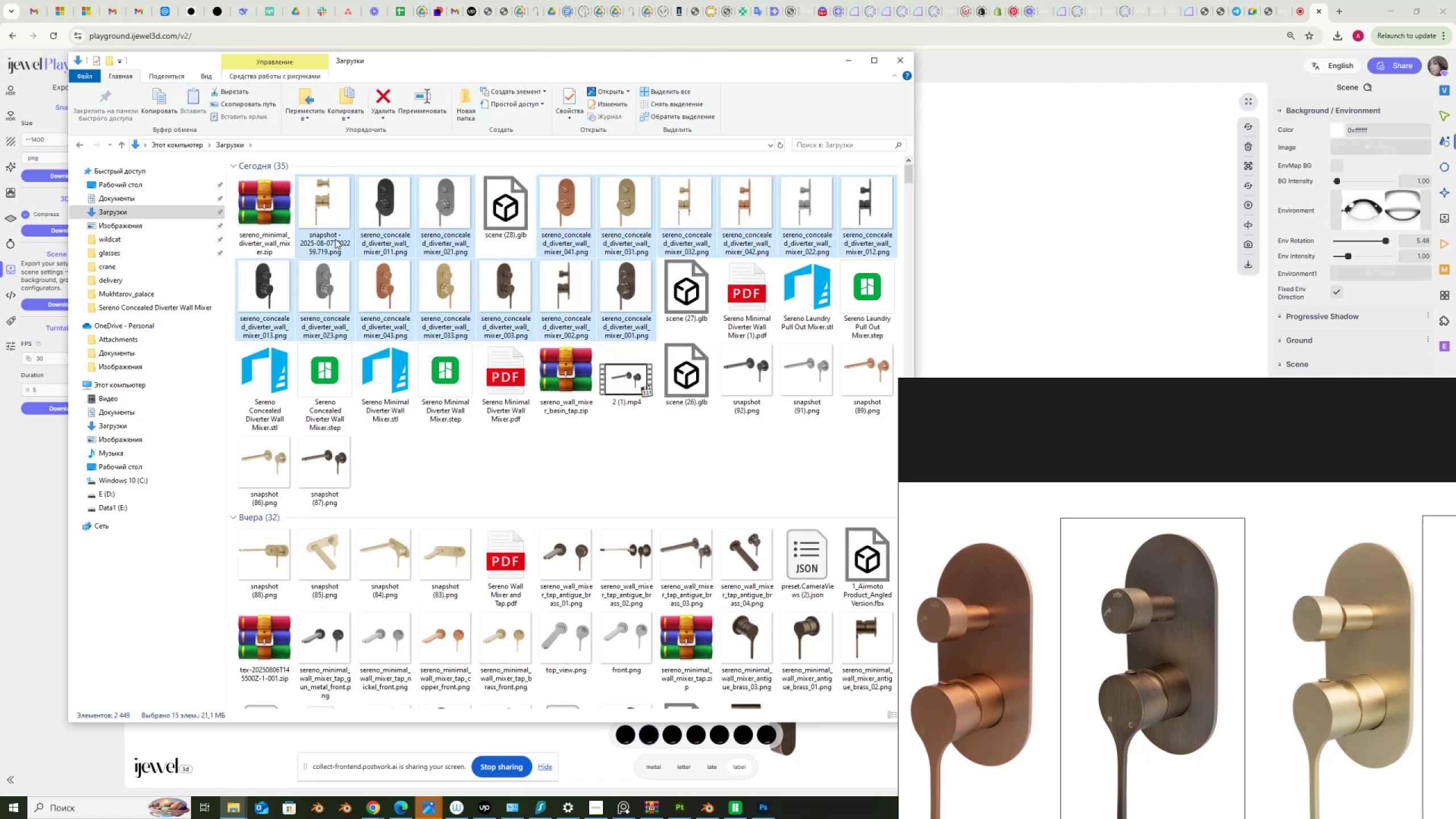 
left_click([335, 239])
 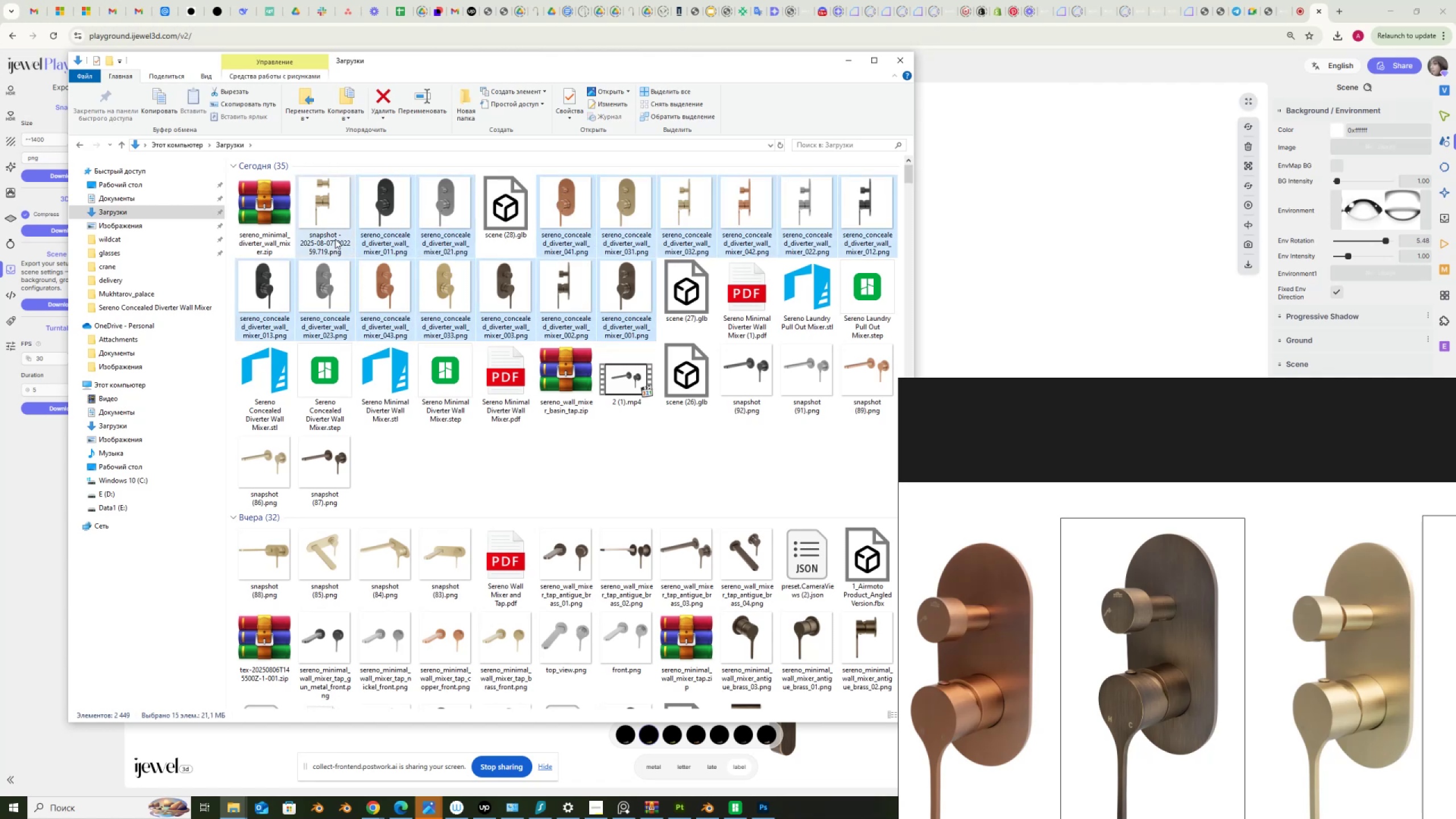 
key(Control+ControlLeft)
 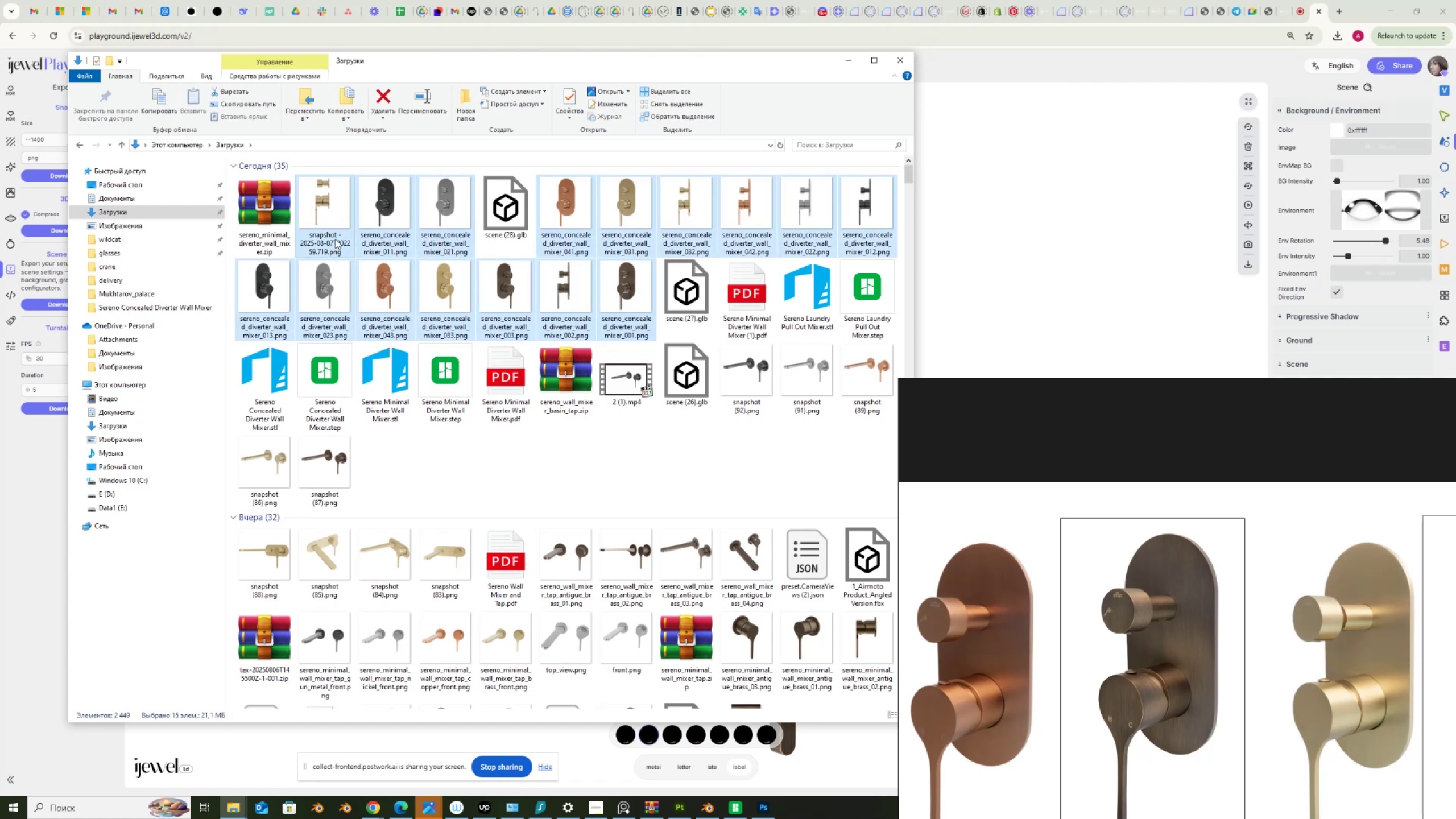 
key(Control+ControlLeft)
 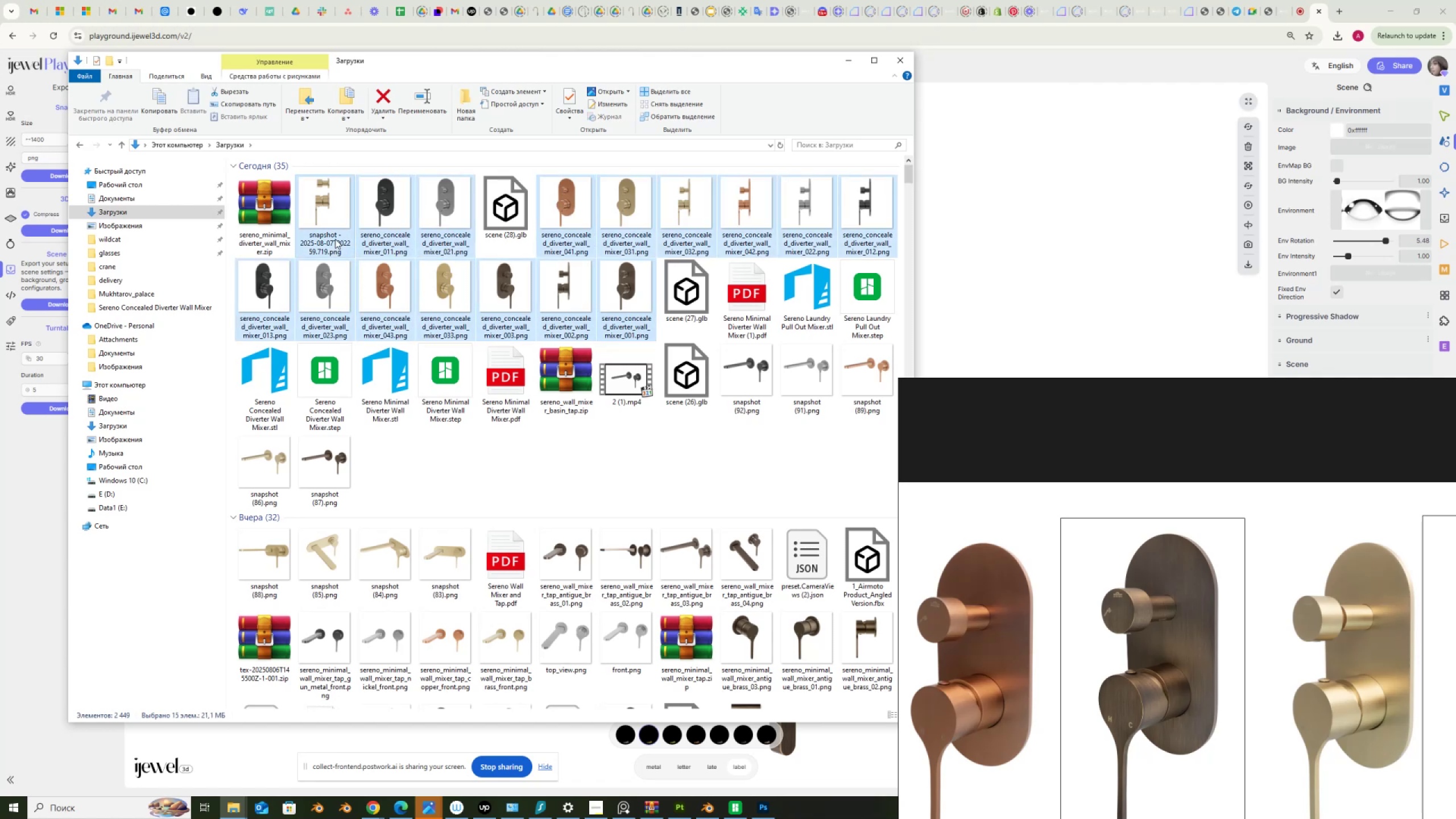 
key(Control+ControlLeft)
 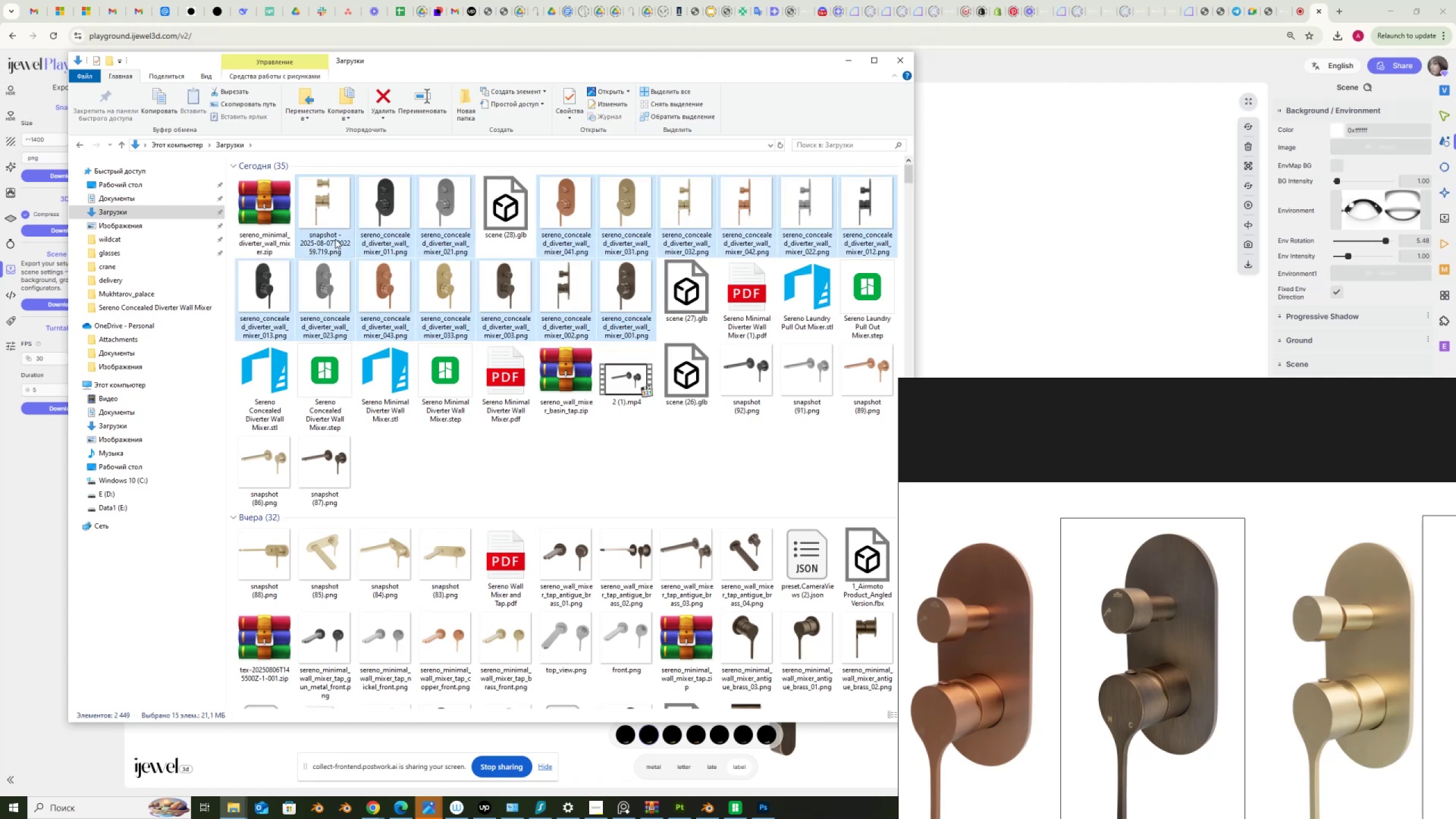 
key(Control+ControlLeft)
 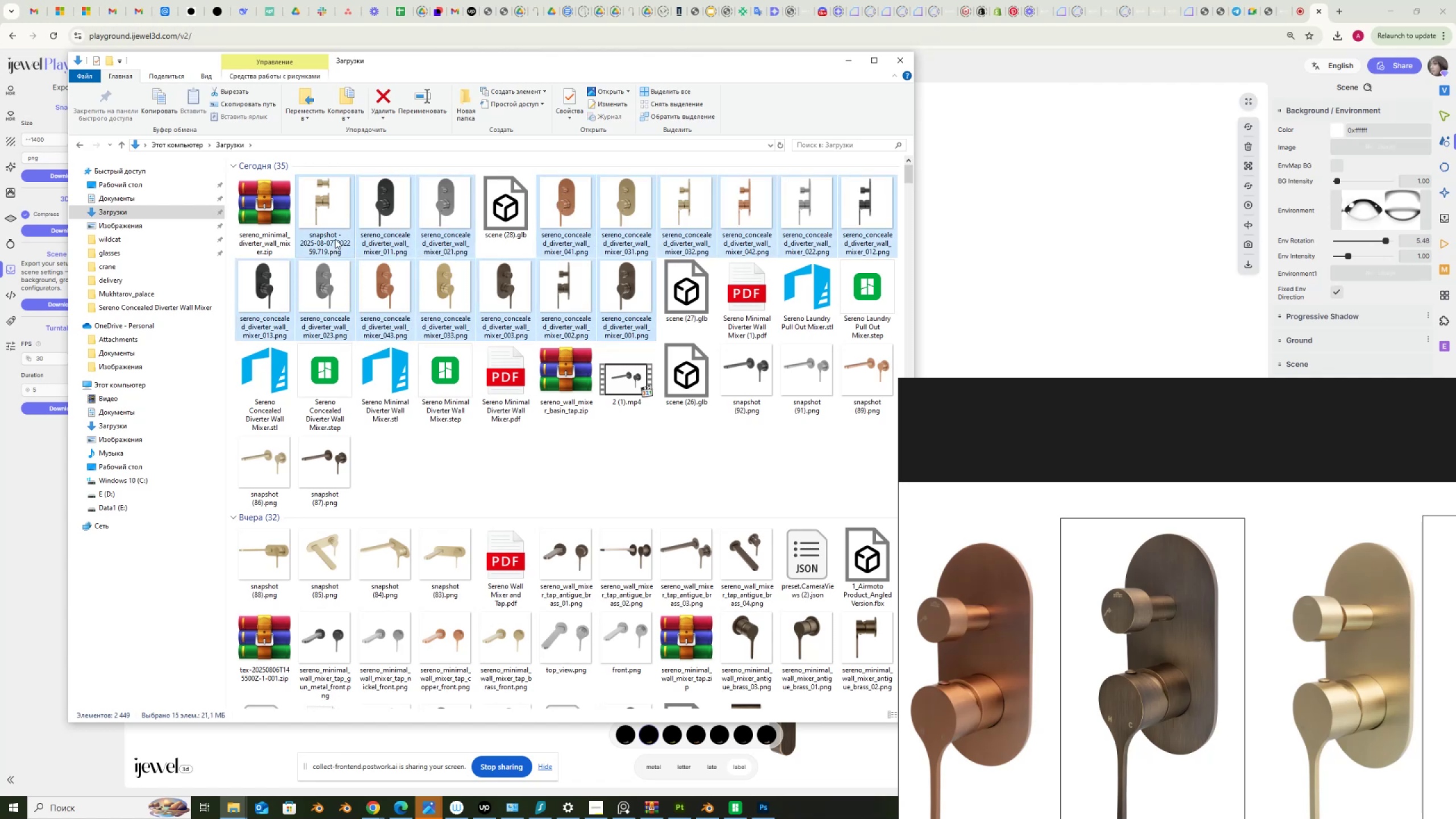 
key(Control+ControlLeft)
 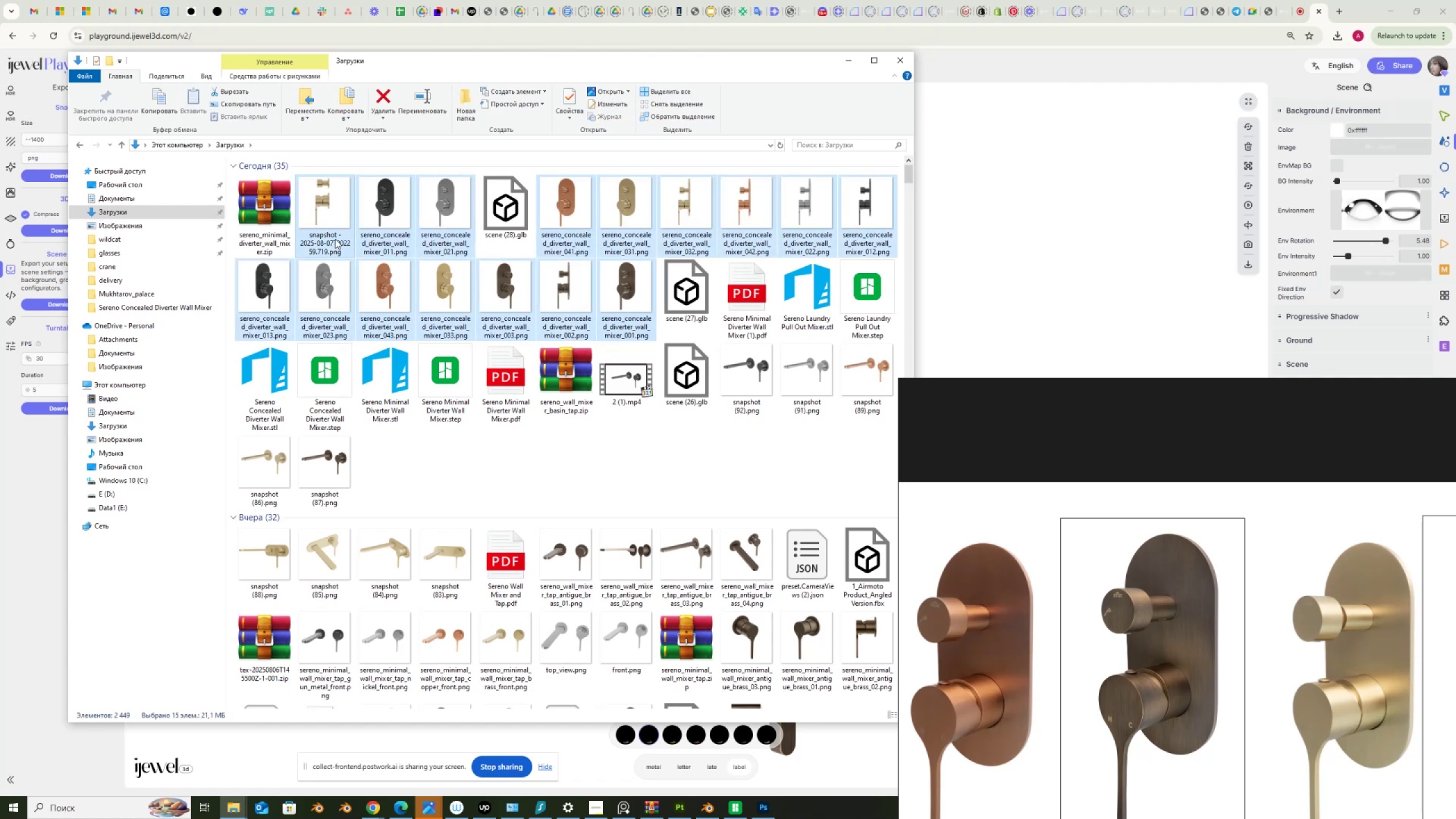 
key(Control+ControlLeft)
 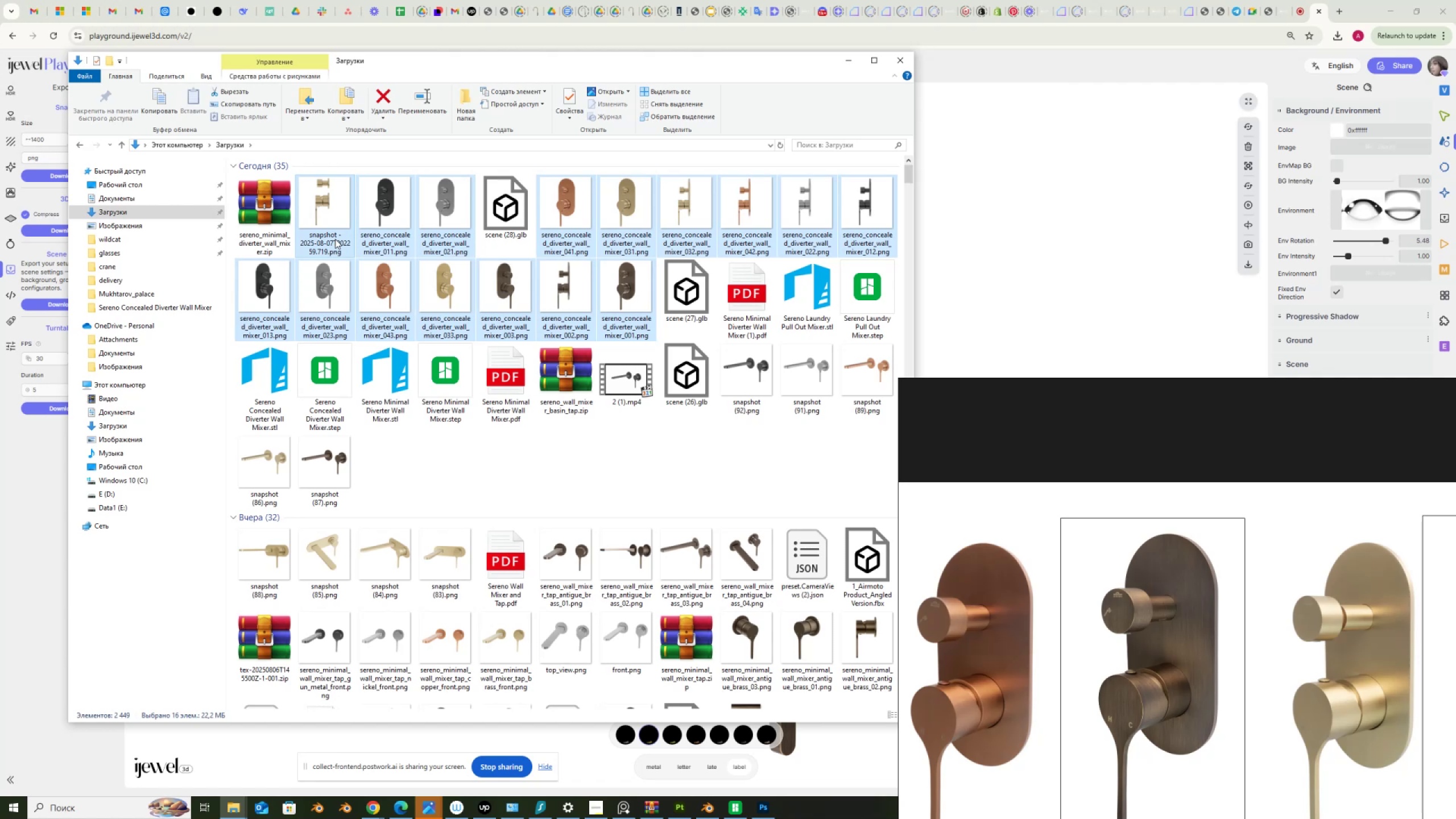 
wait(15.7)
 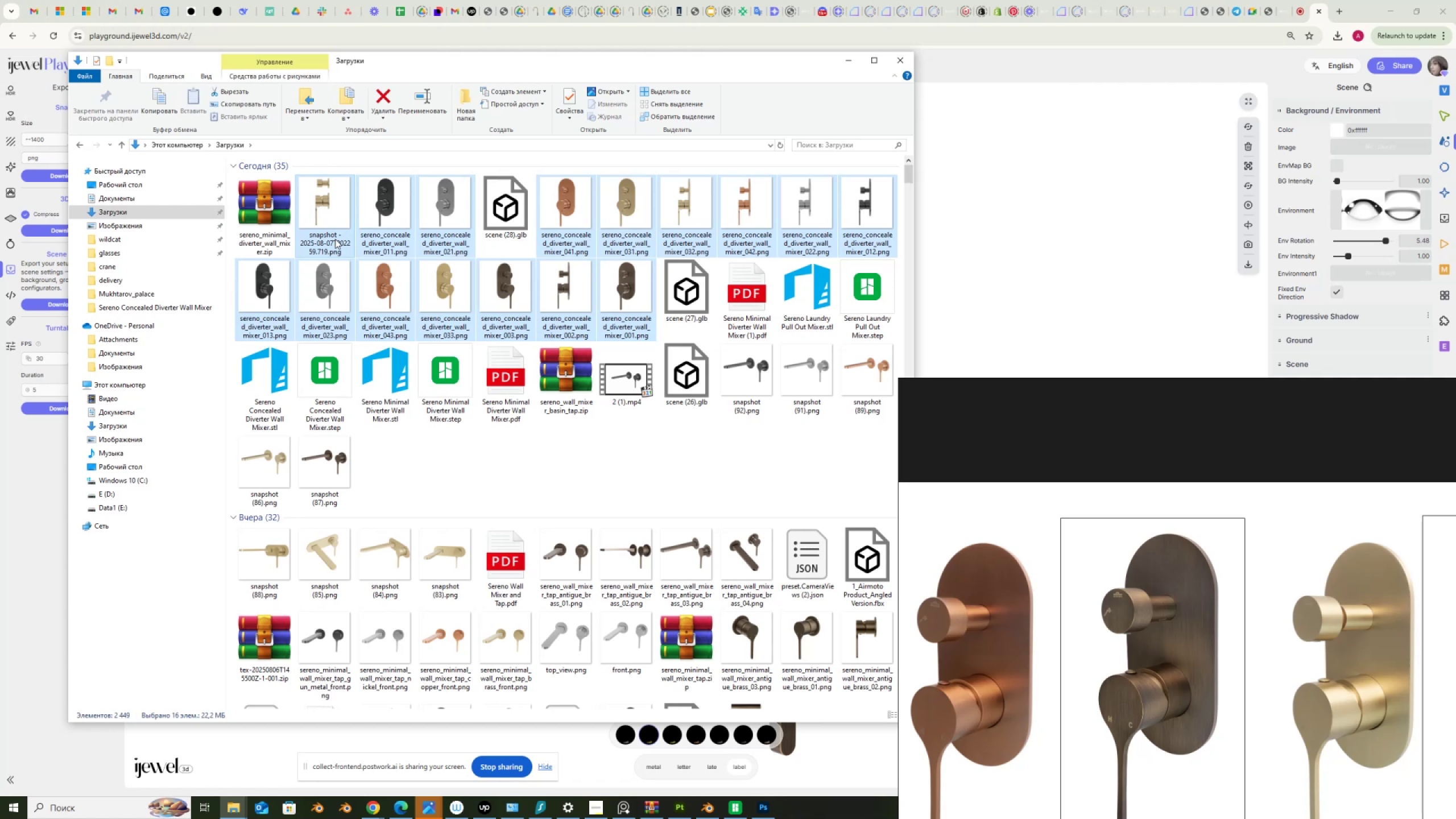 
right_click([322, 206])
 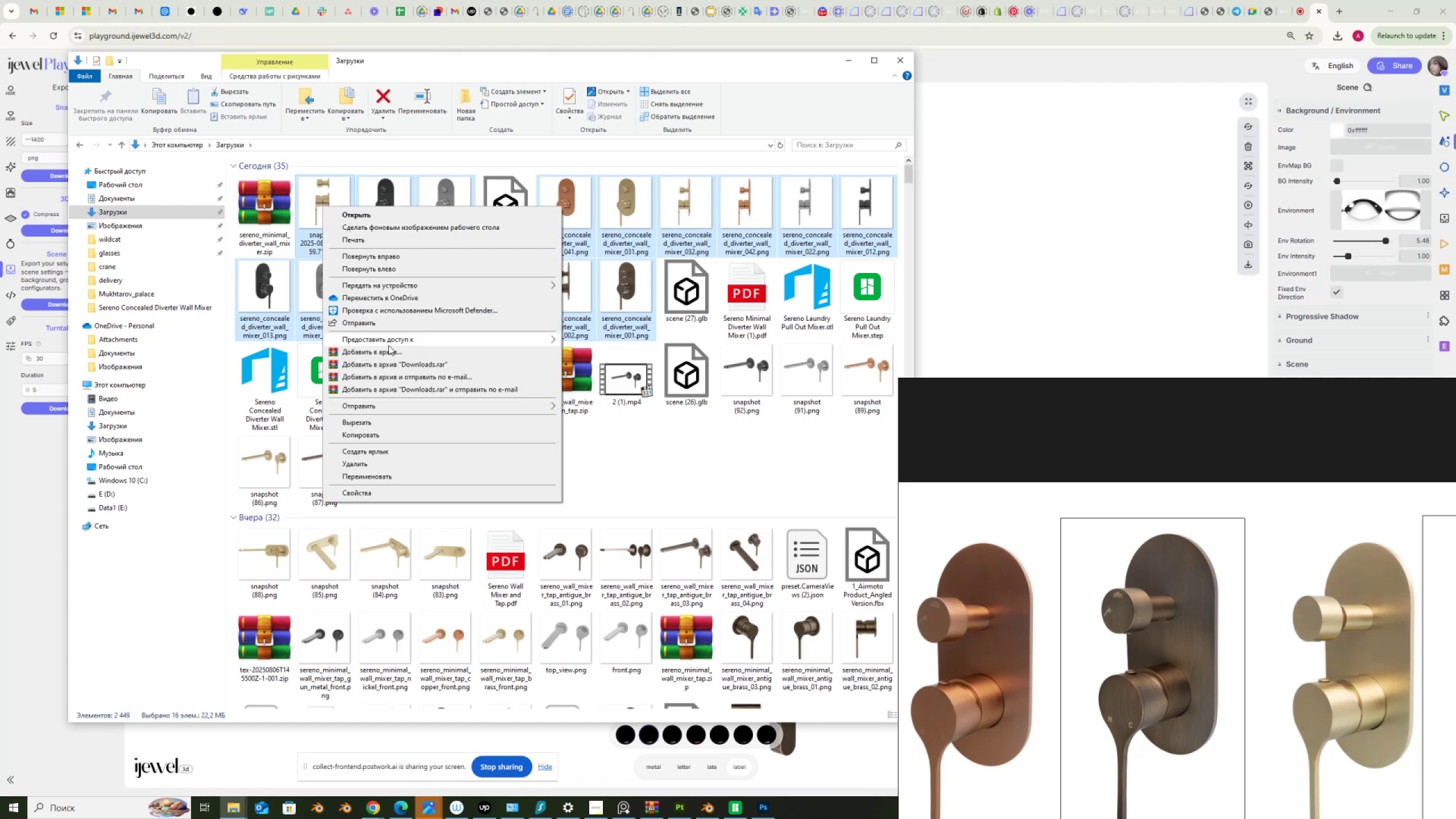 
left_click([388, 351])
 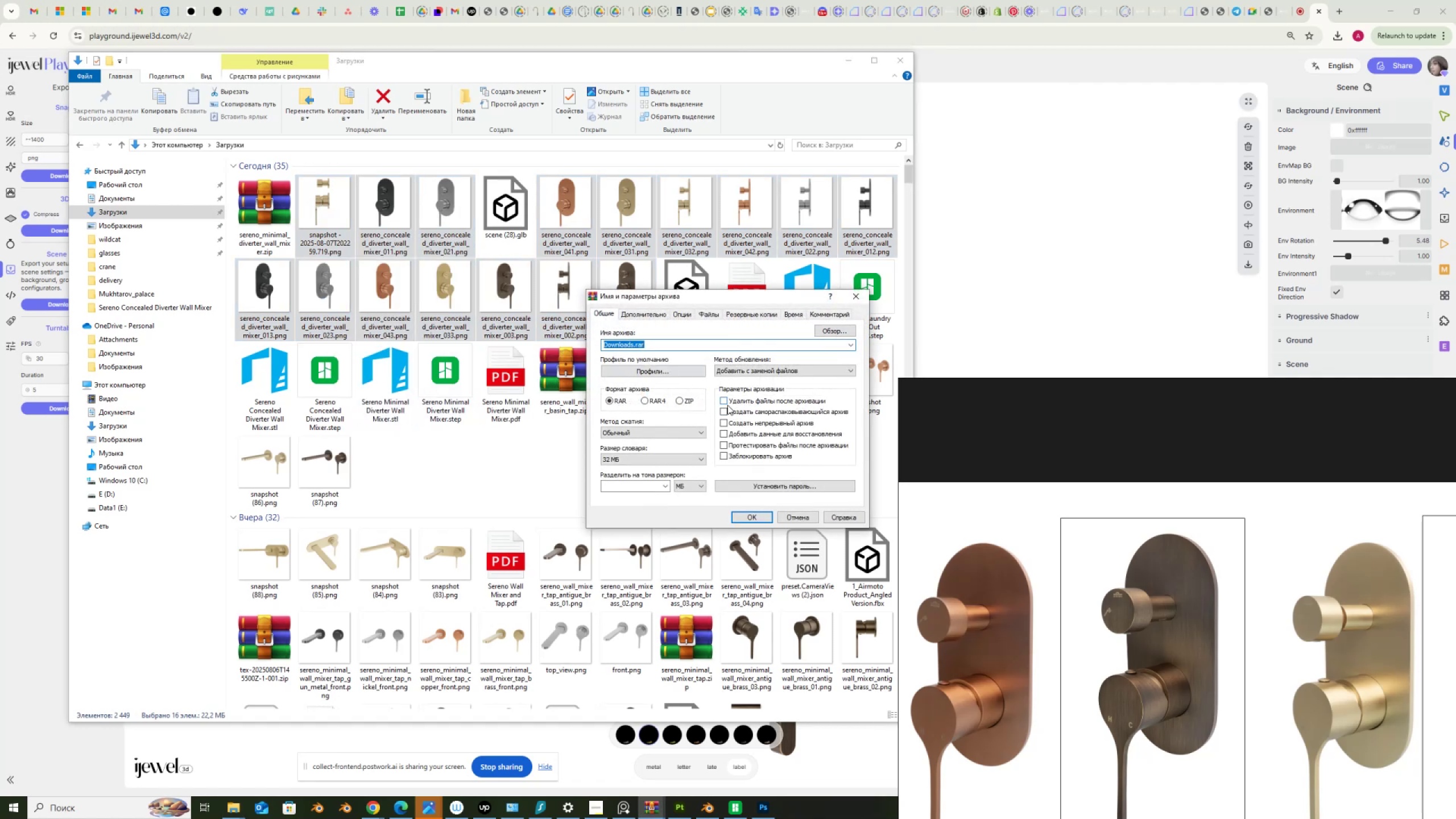 
left_click([724, 402])
 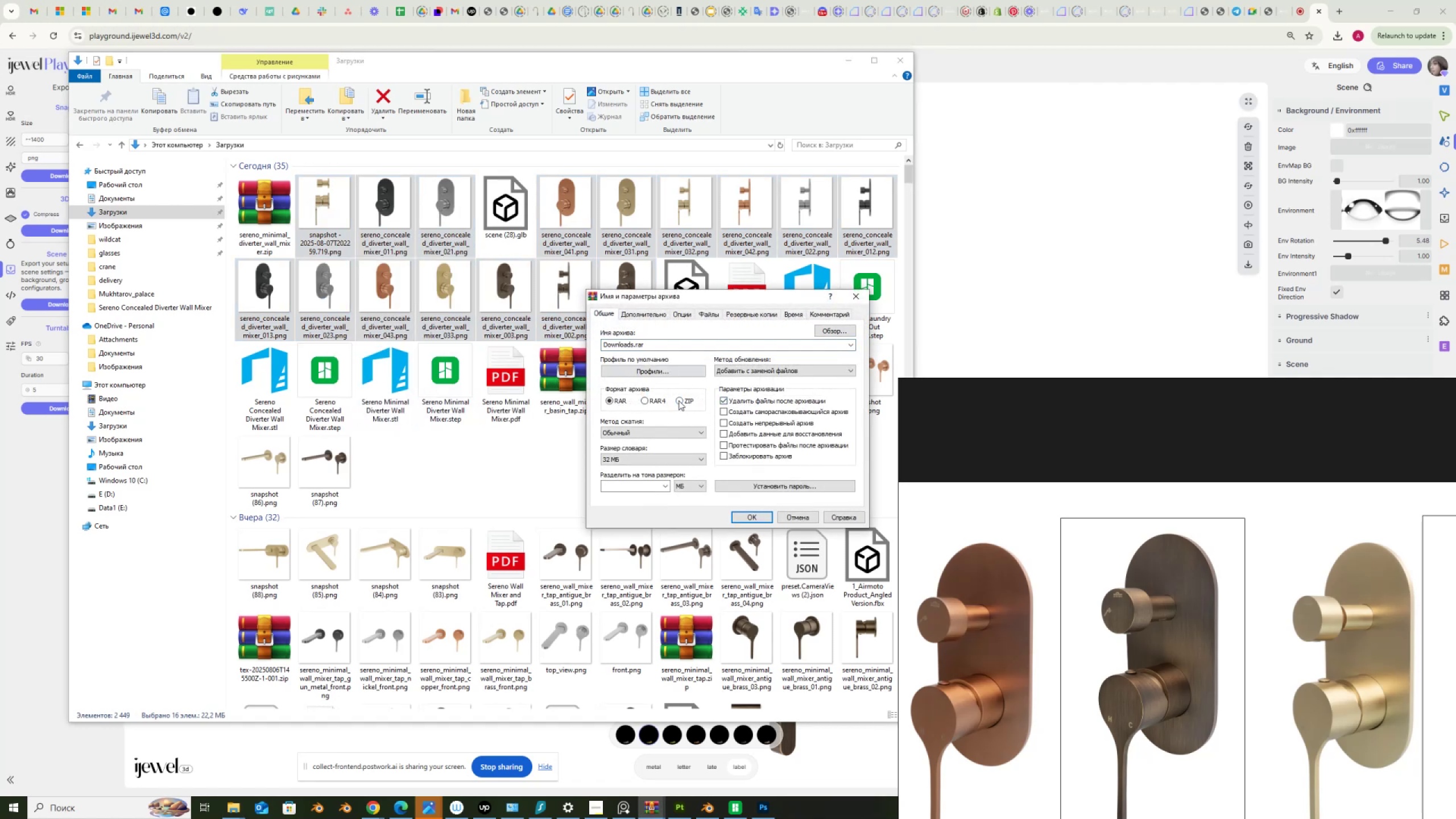 
left_click([679, 400])
 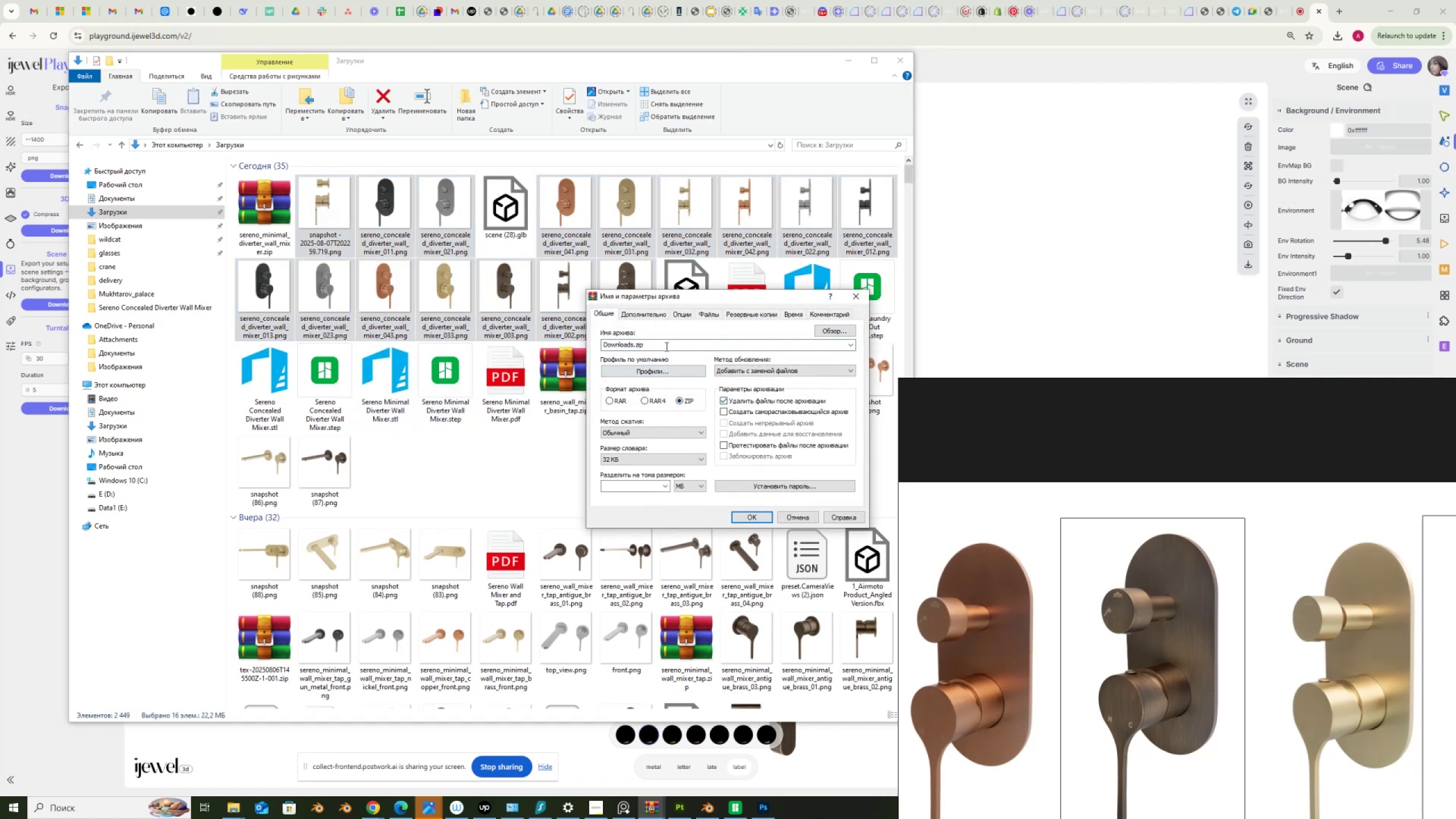 
left_click([665, 346])
 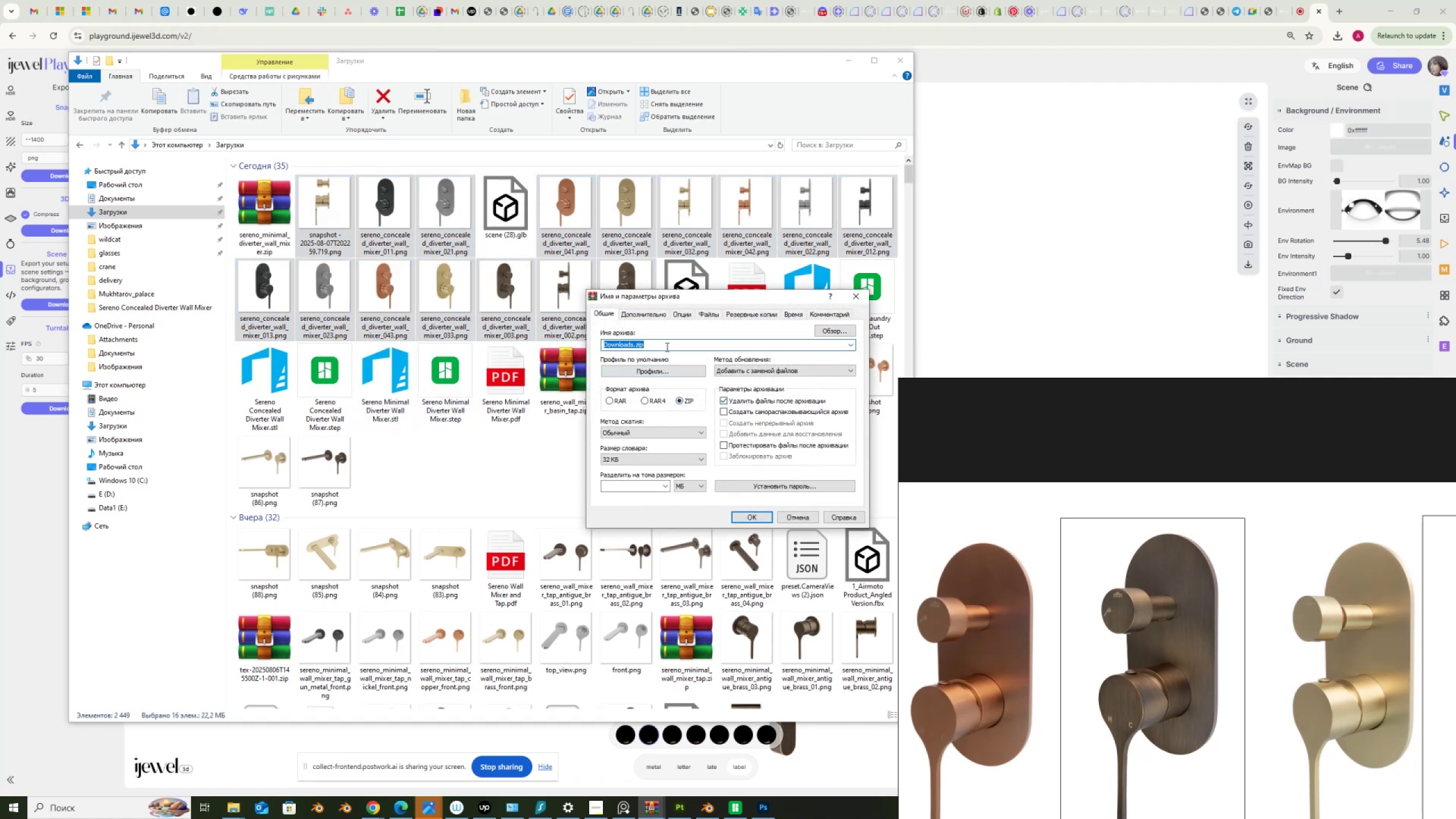 
key(Control+V)
 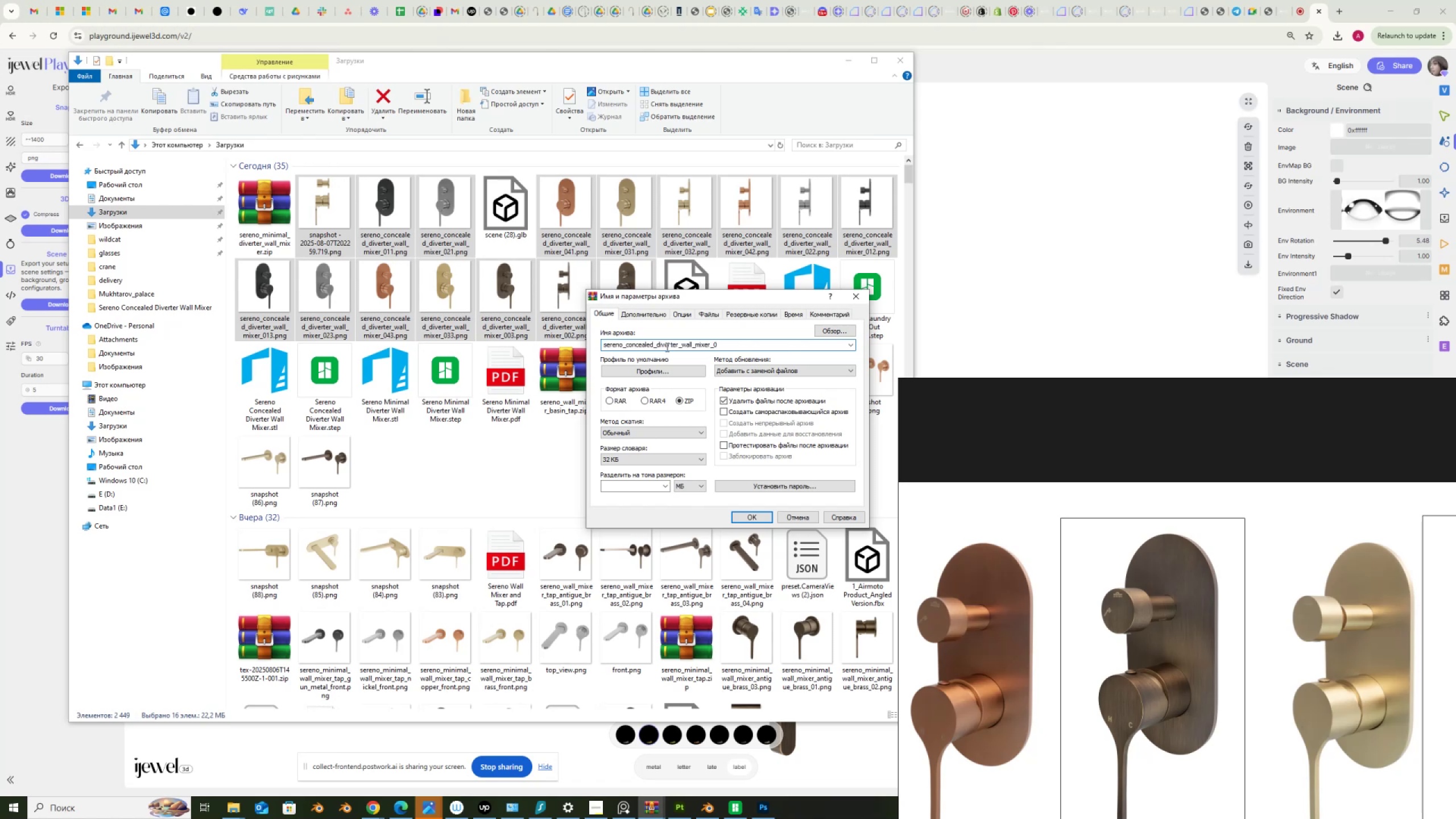 
key(Backspace)
 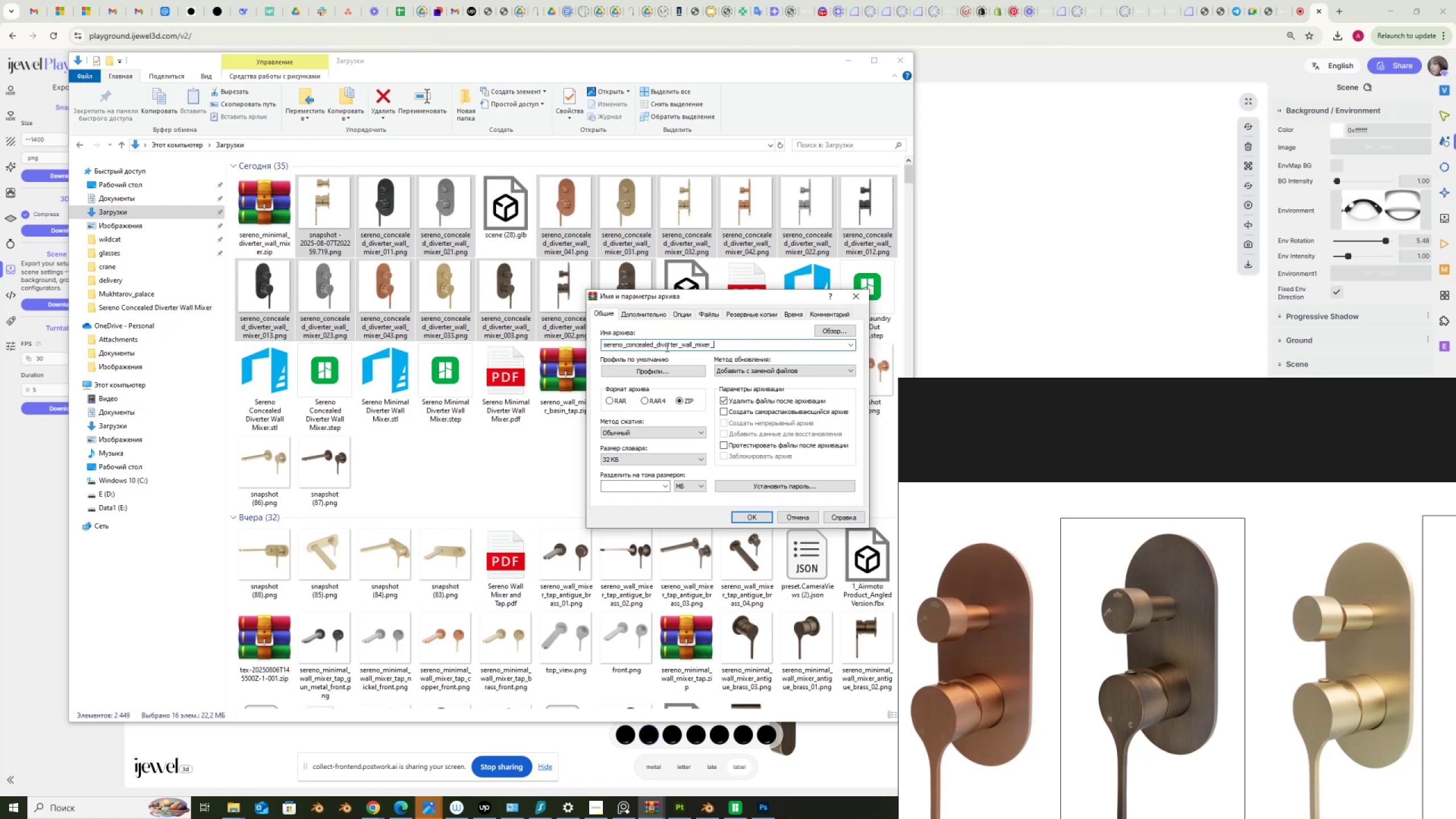 
key(Backspace)
 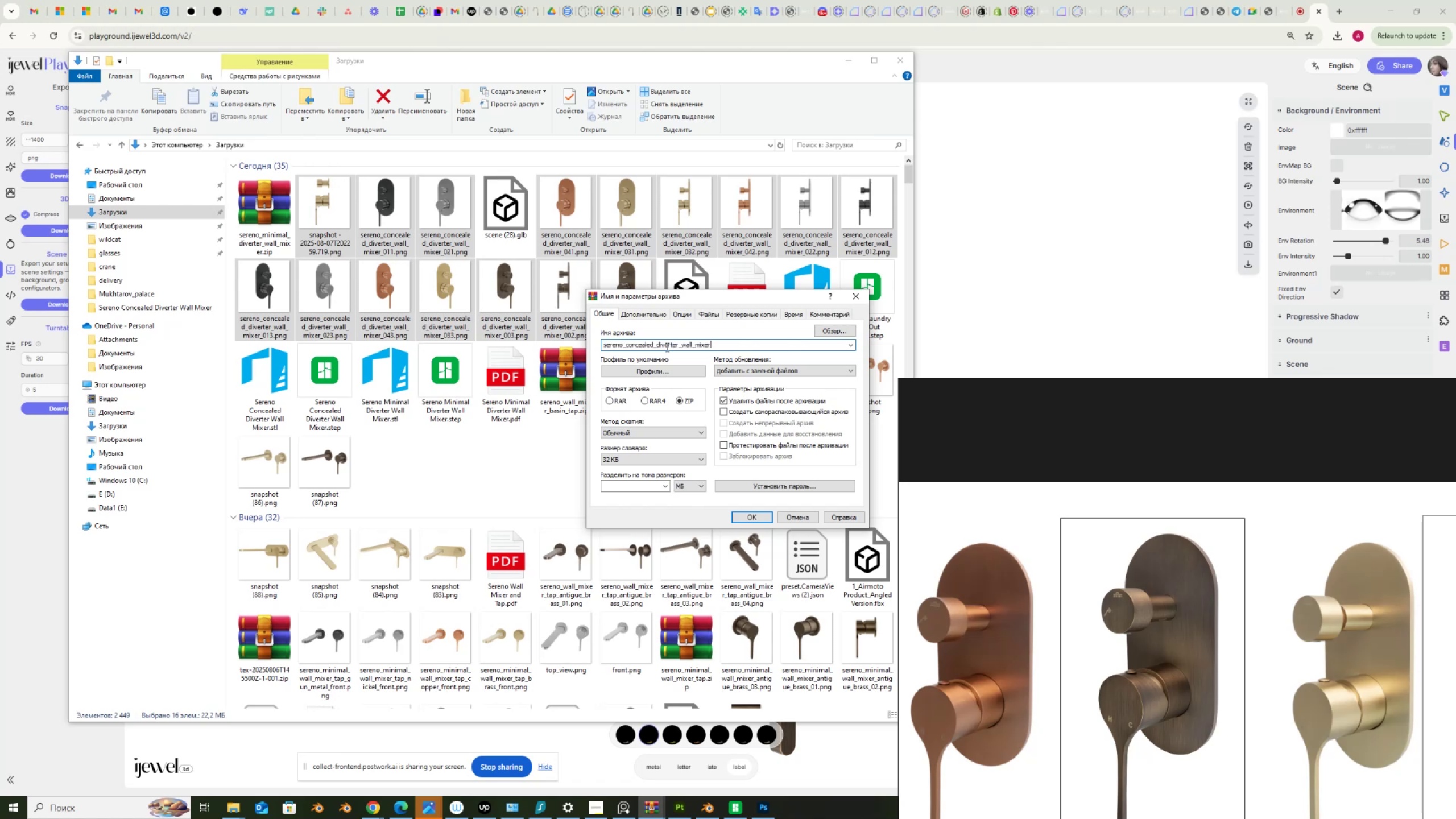 
key(Backspace)
 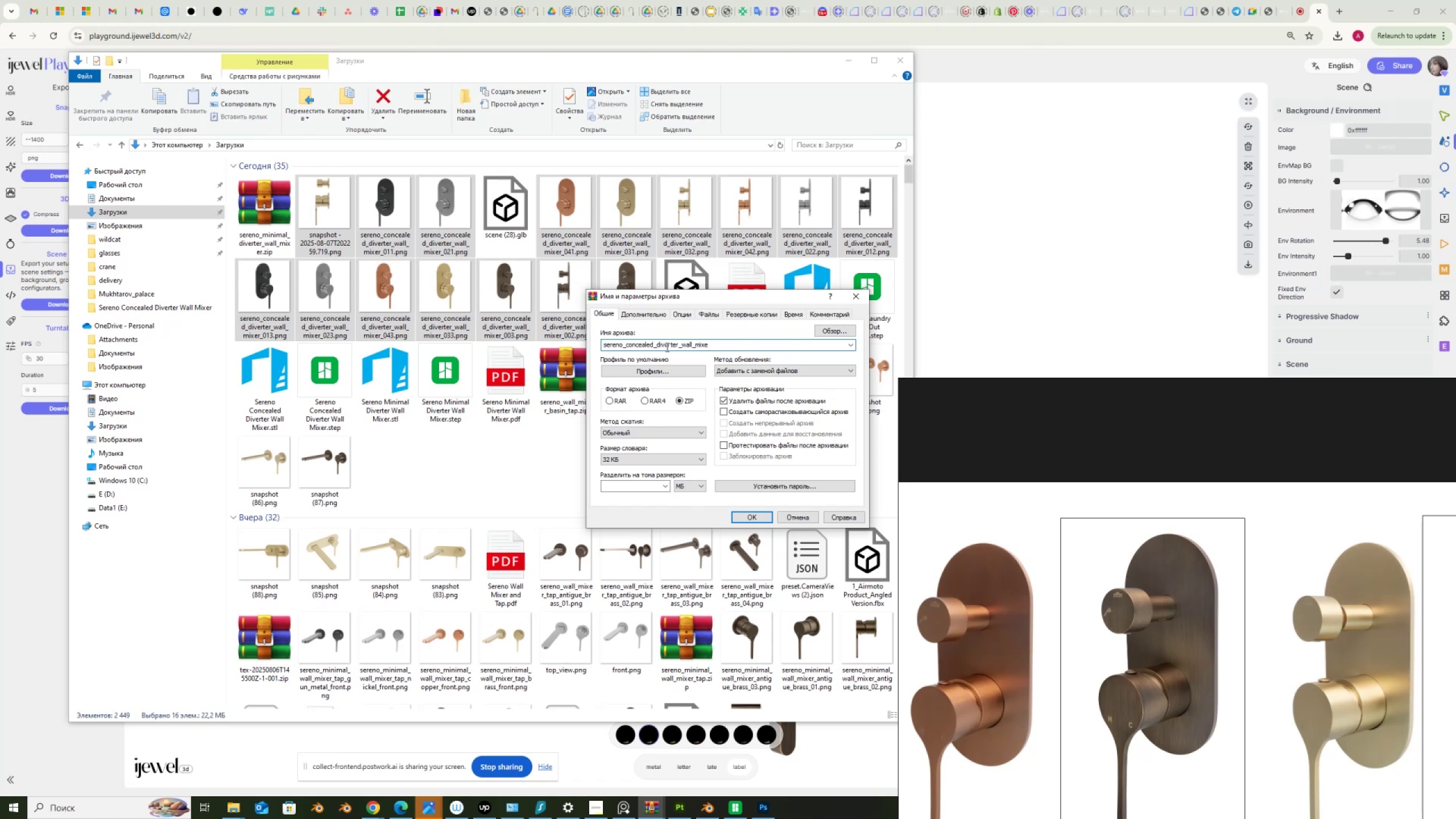 
key(R)
 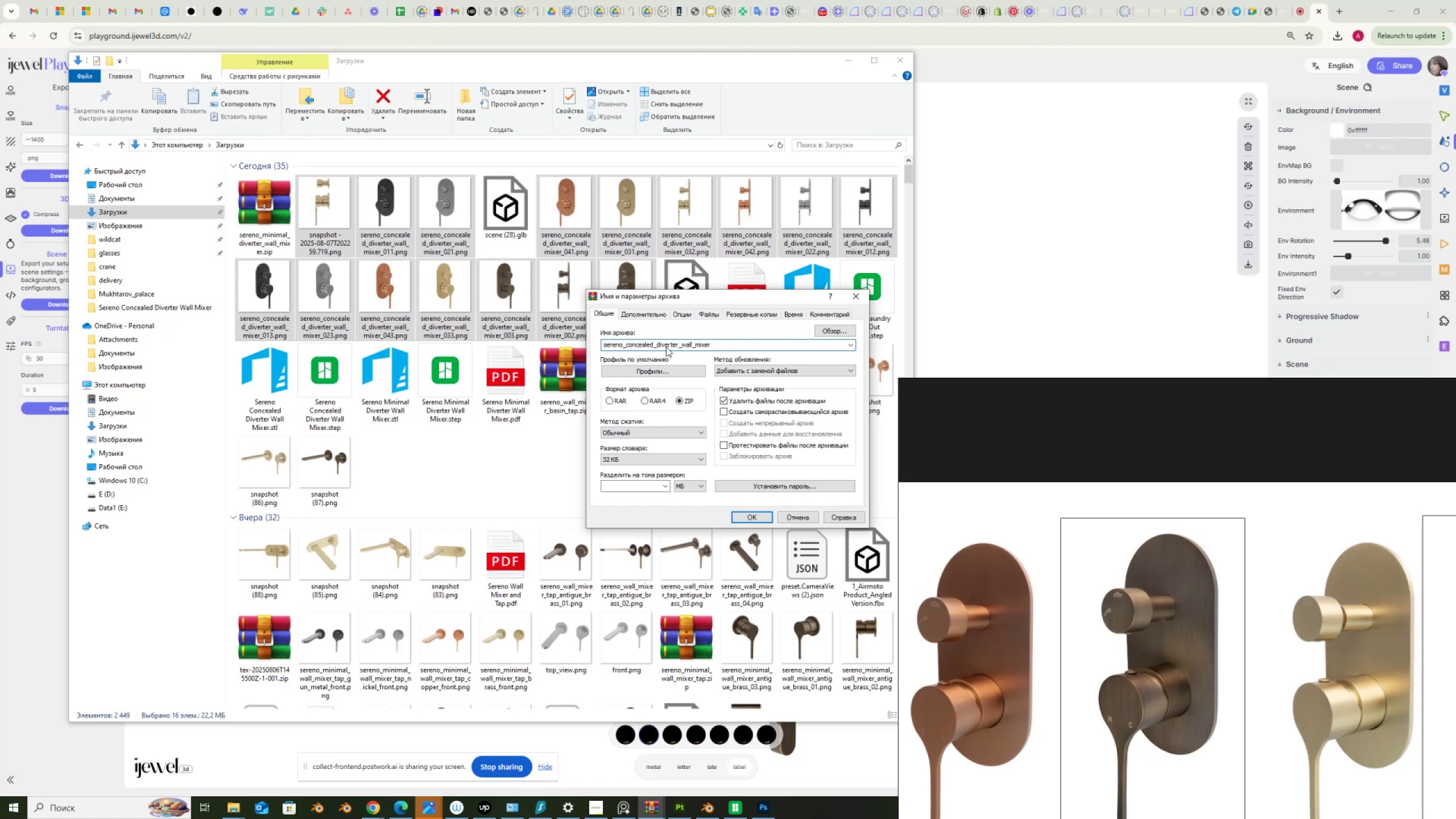 